 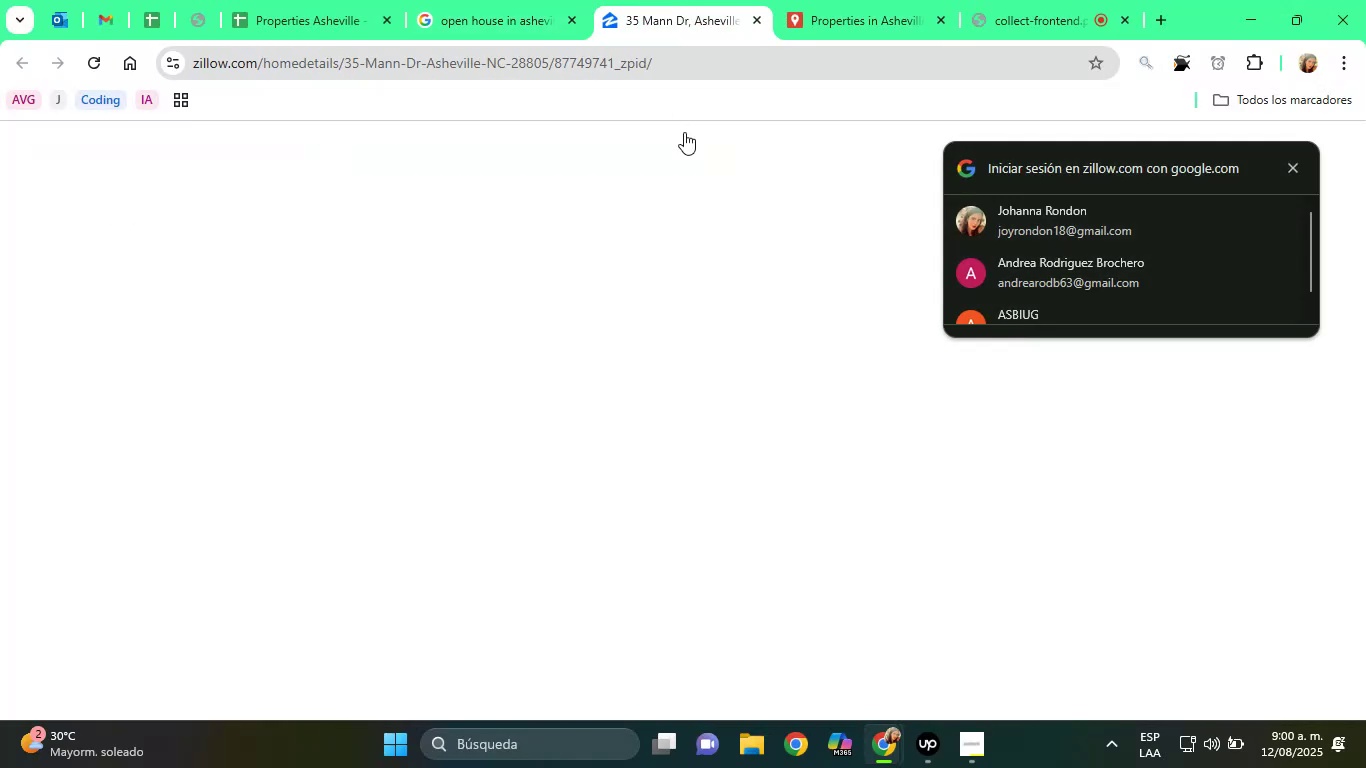 
scroll: coordinate [438, 367], scroll_direction: down, amount: 2.0
 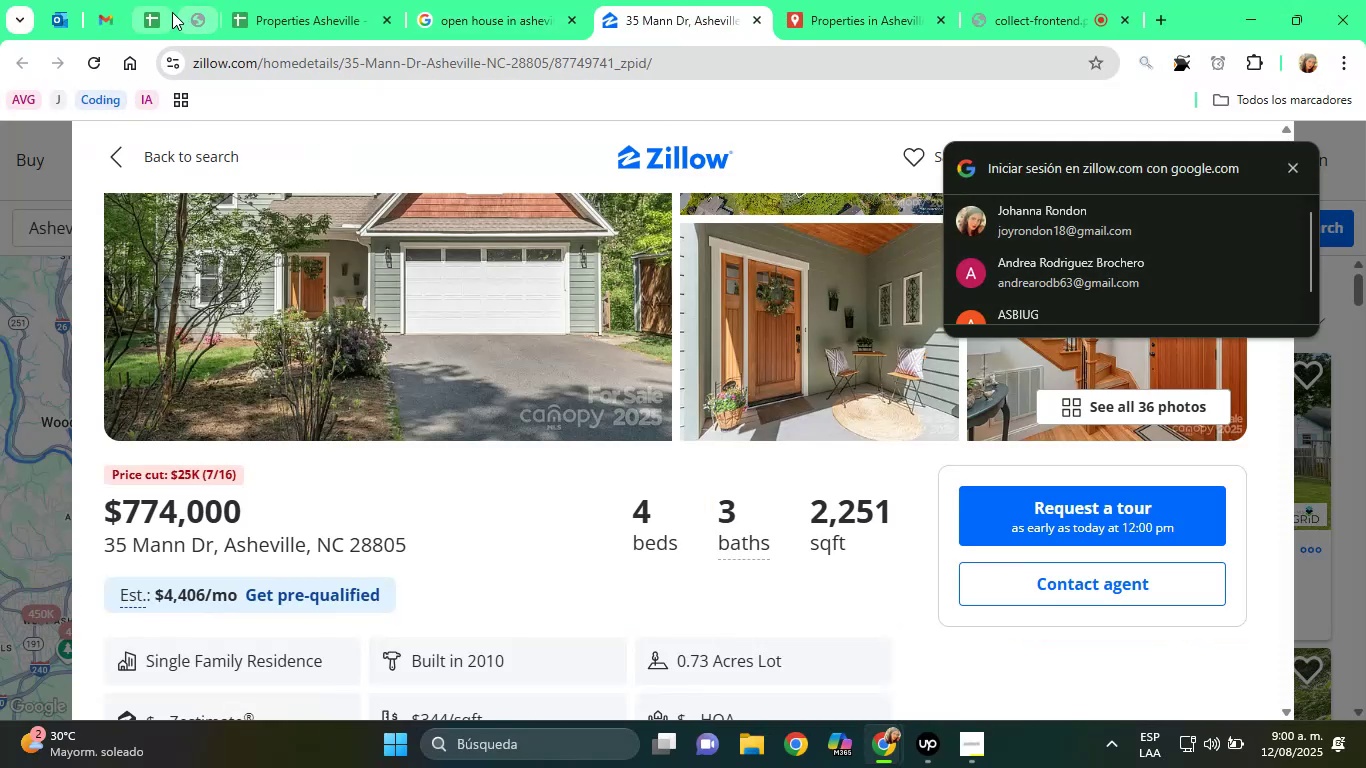 
left_click([253, 2])
 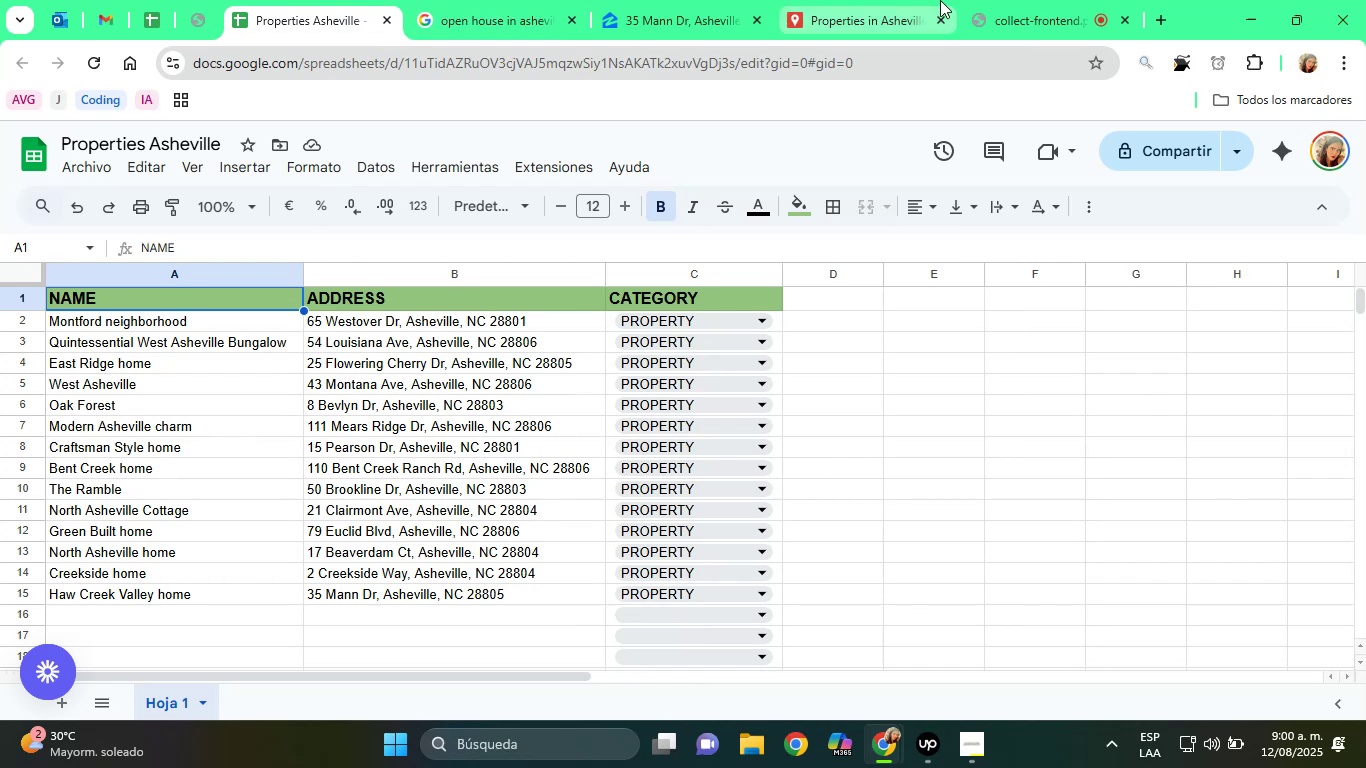 
left_click([846, 0])
 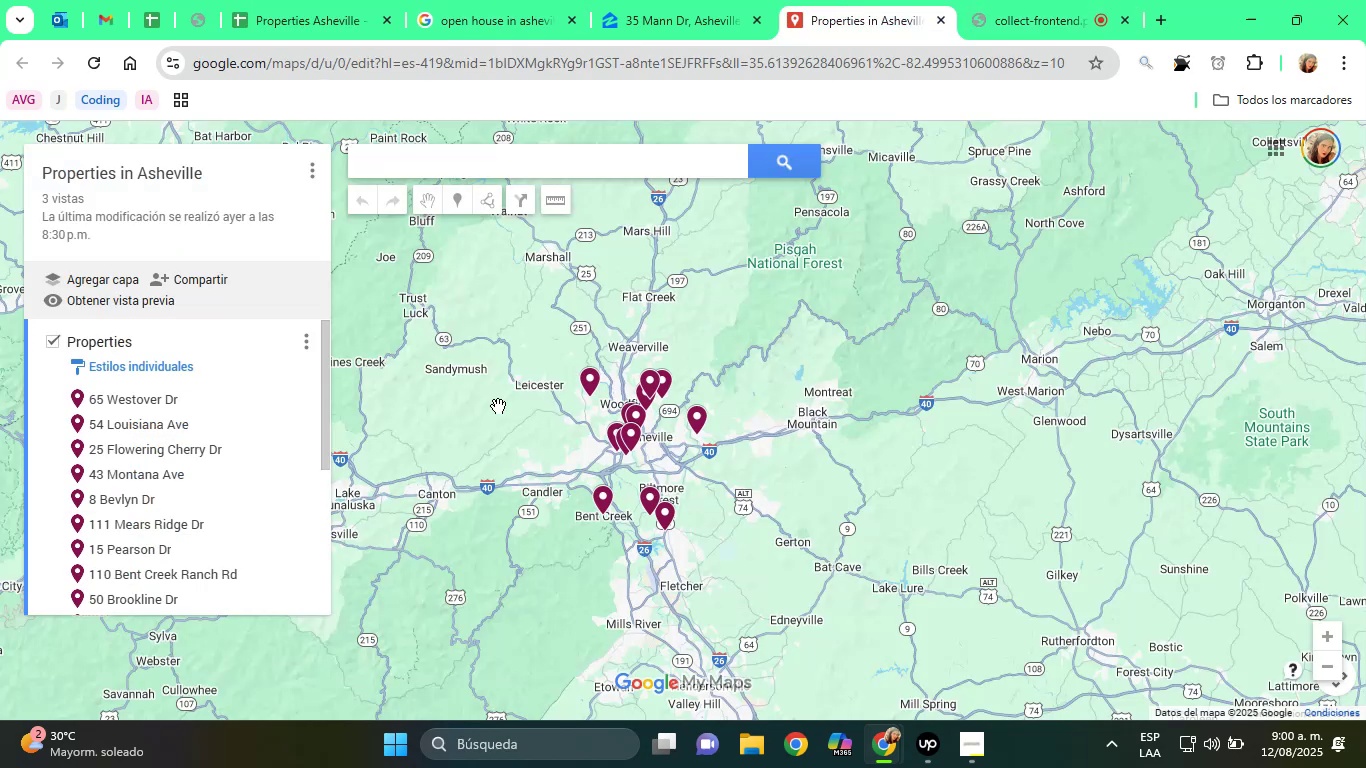 
scroll: coordinate [249, 412], scroll_direction: down, amount: 3.0
 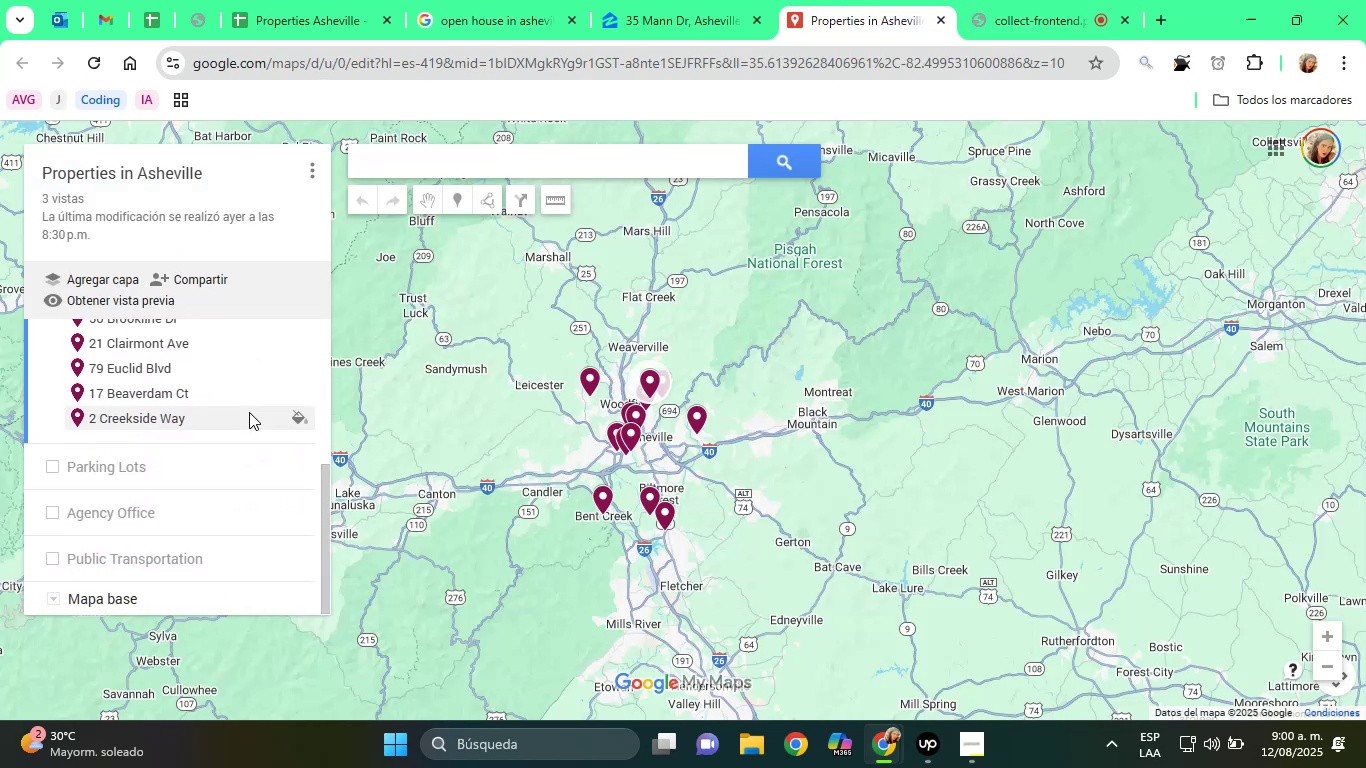 
scroll: coordinate [249, 412], scroll_direction: up, amount: 1.0
 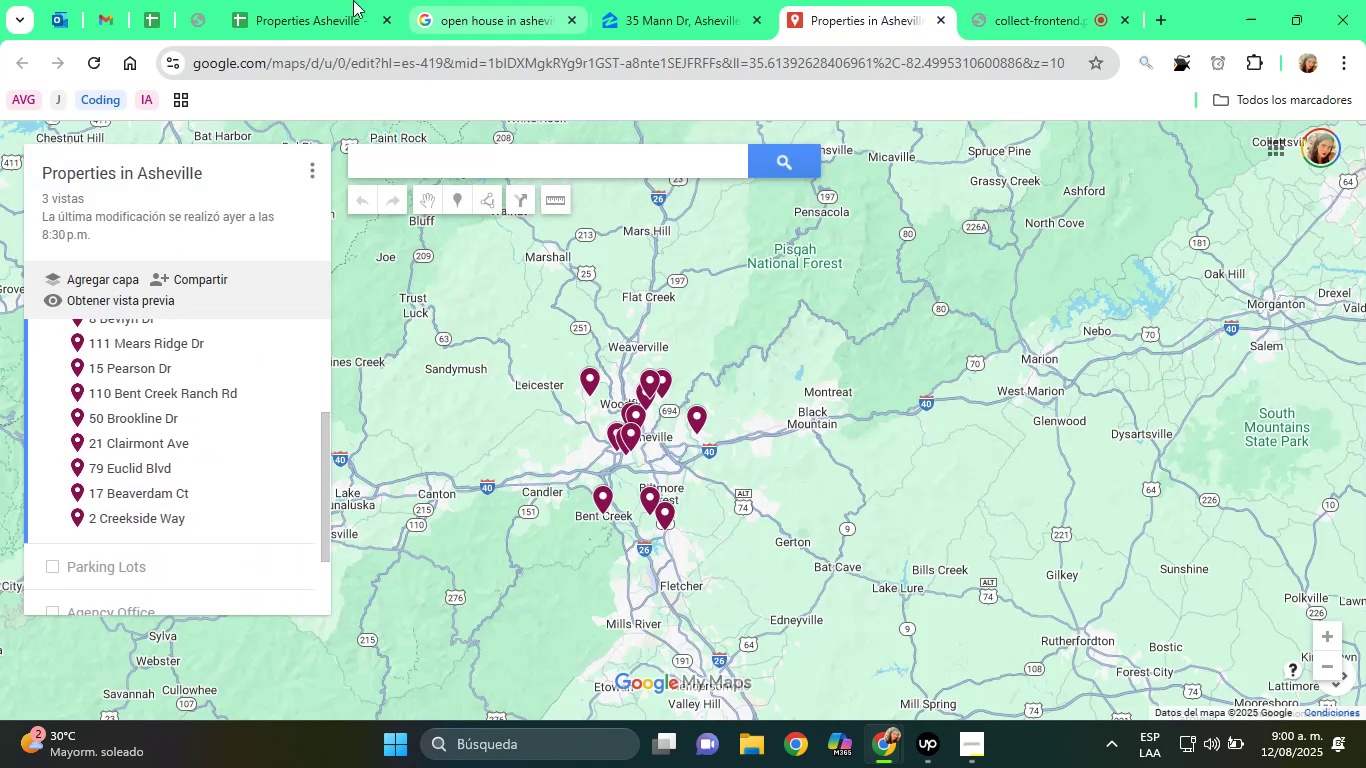 
left_click([286, 0])
 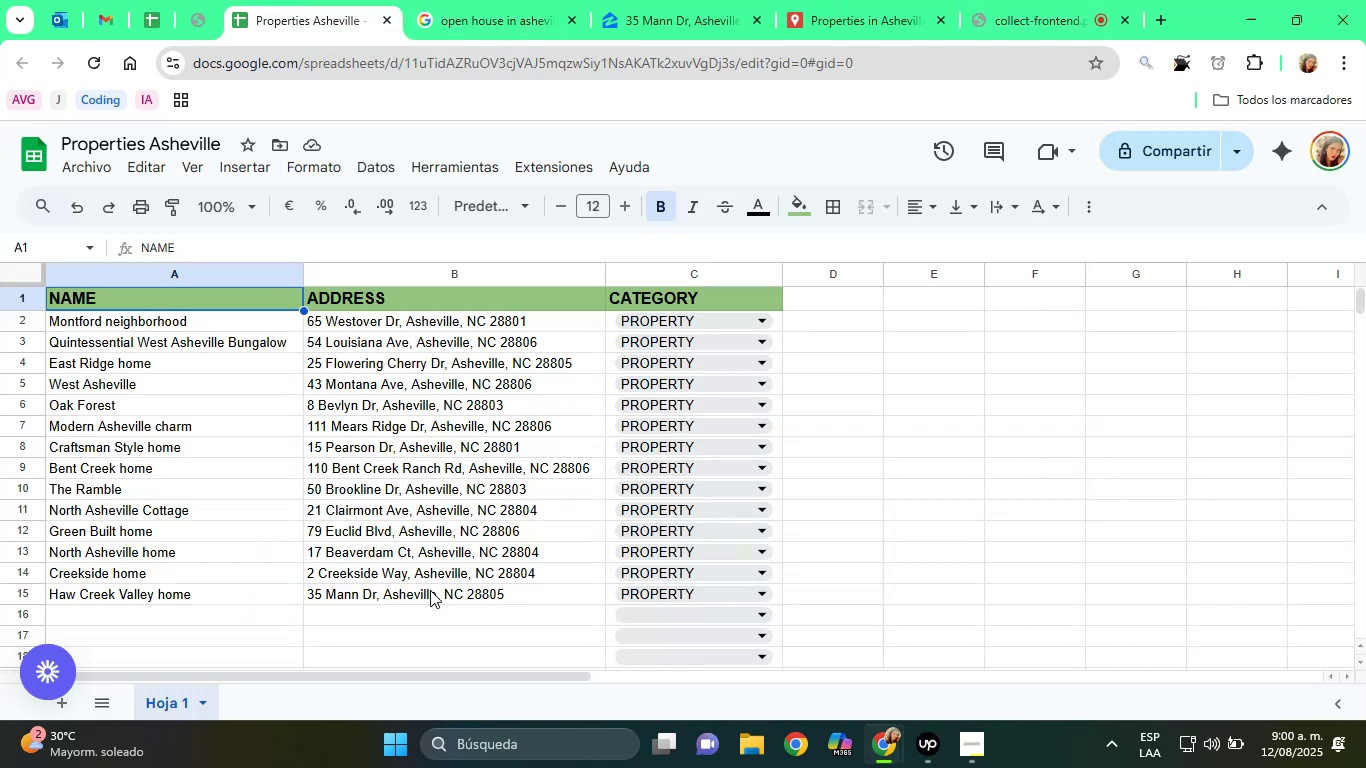 
left_click([428, 590])
 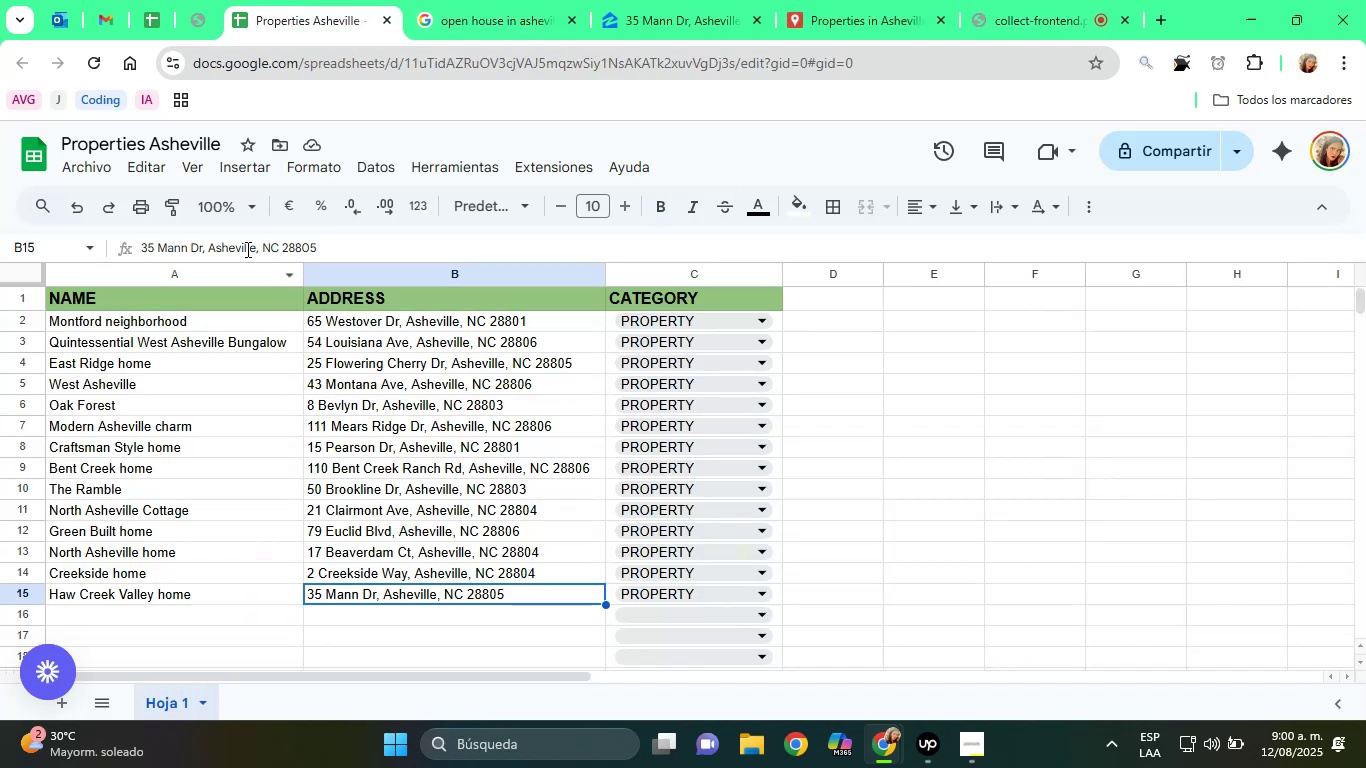 
double_click([245, 248])
 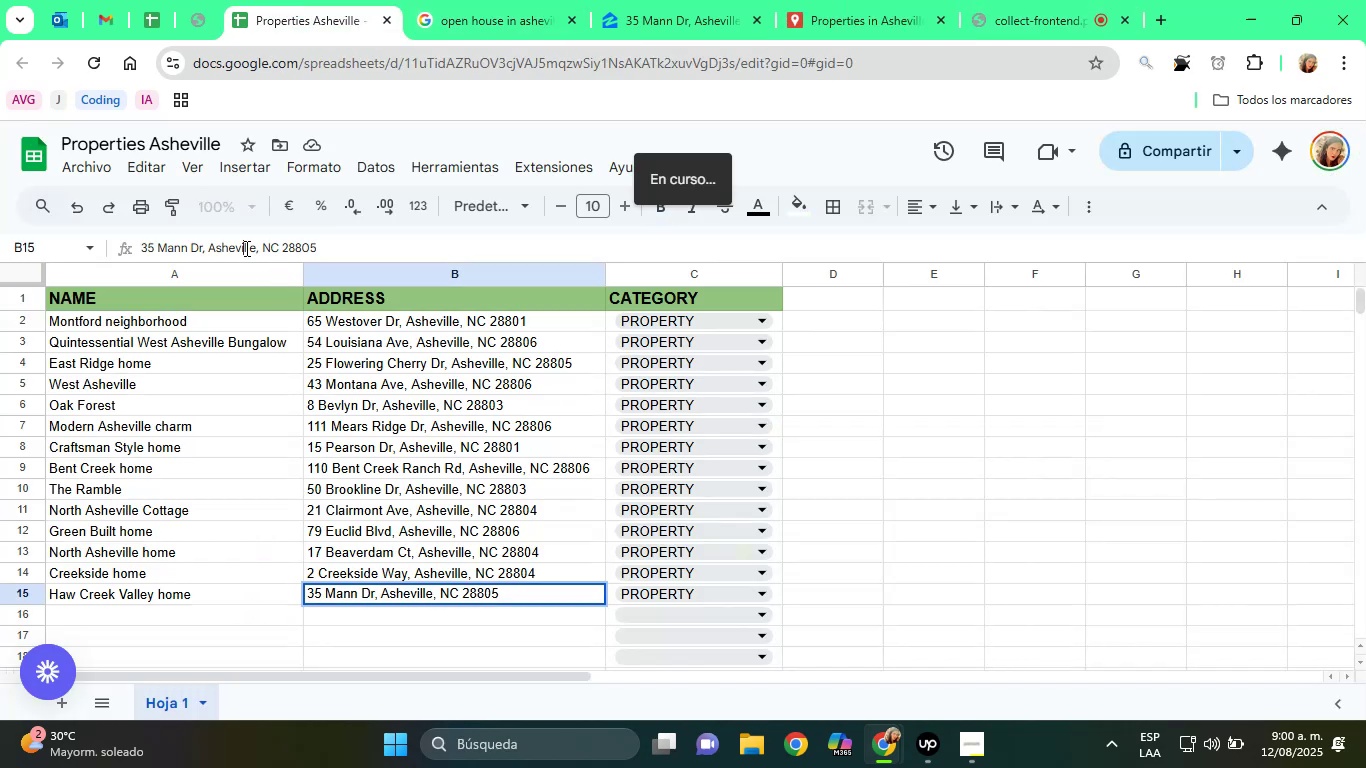 
triple_click([245, 248])
 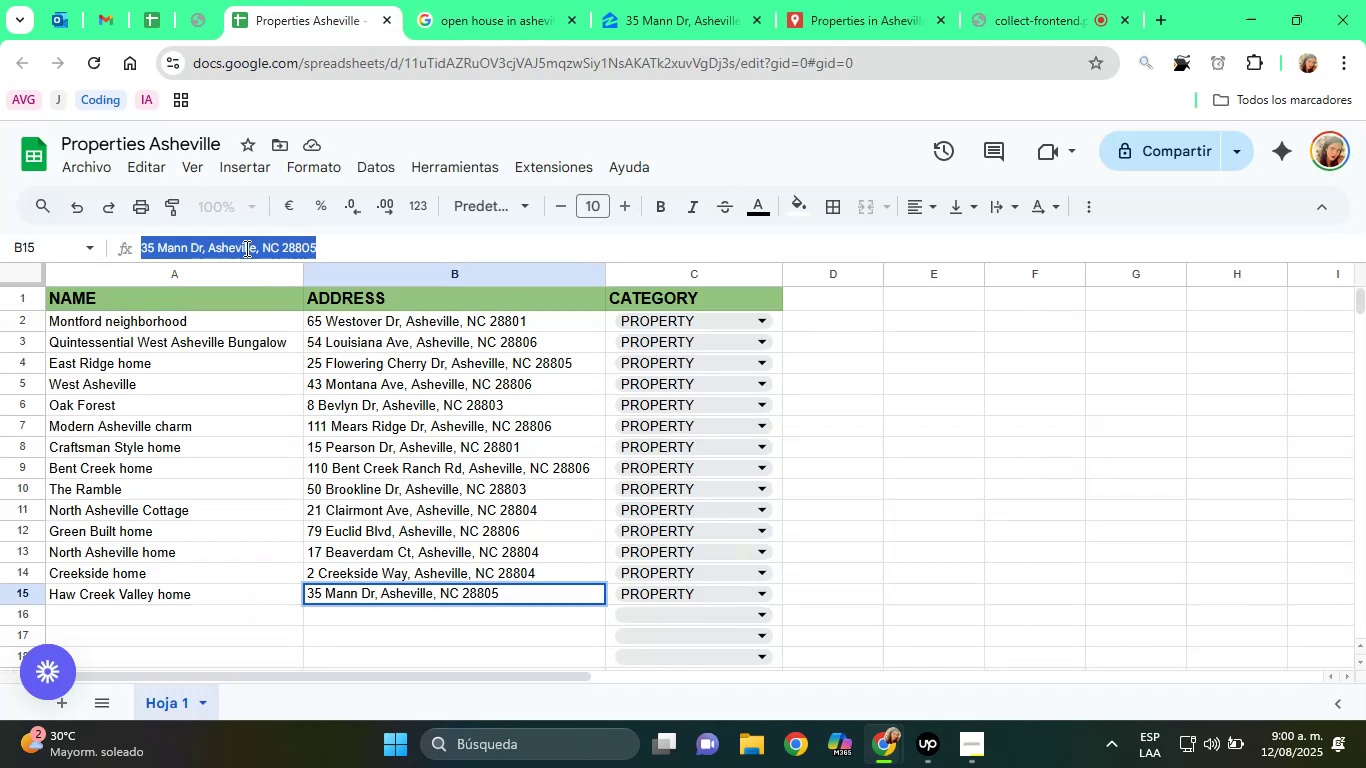 
triple_click([245, 248])
 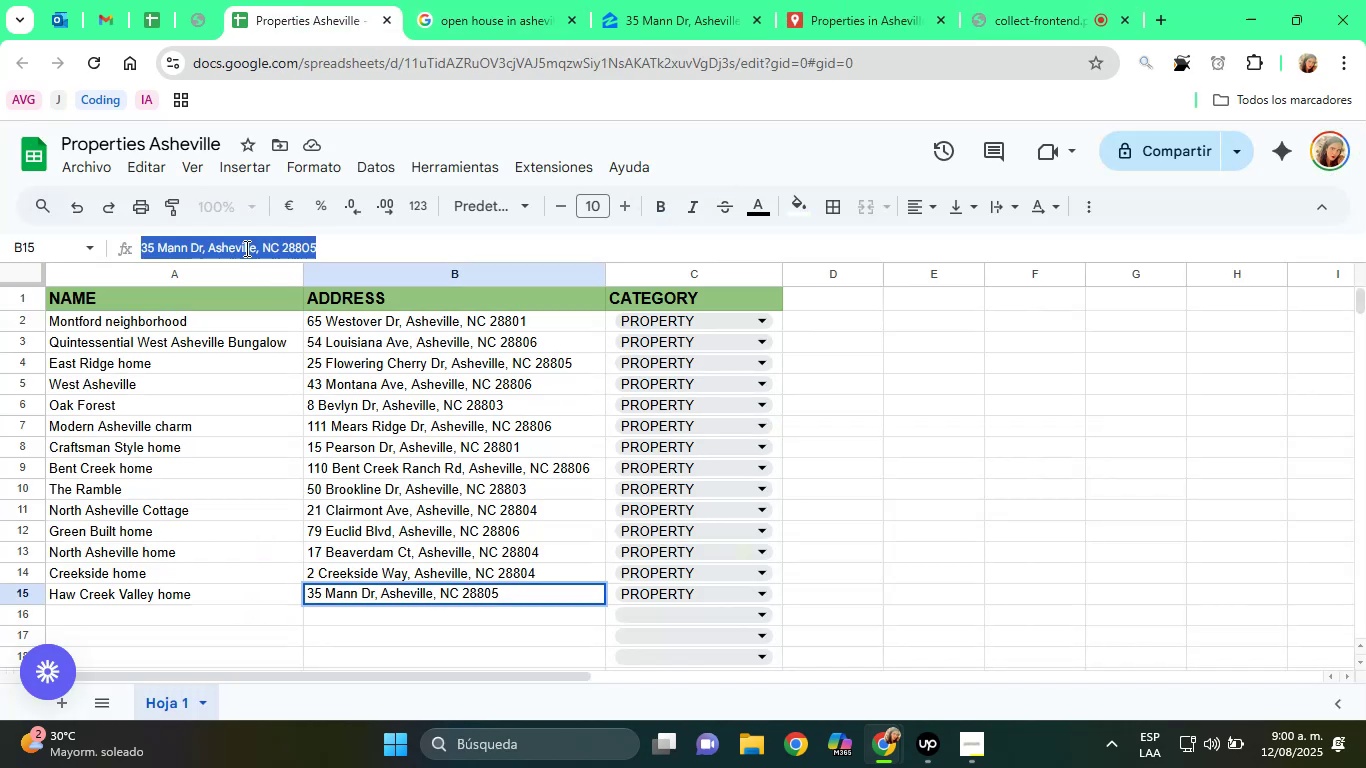 
right_click([245, 248])
 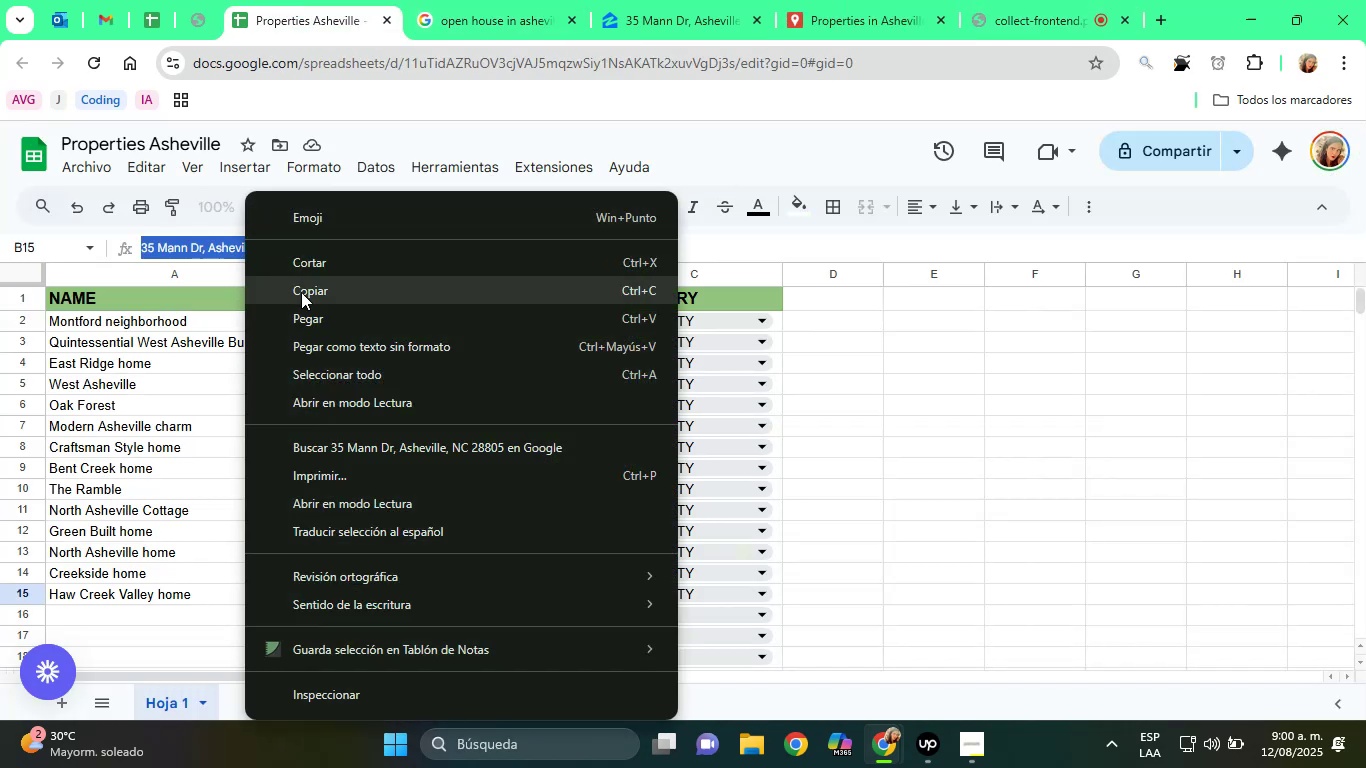 
left_click([301, 292])
 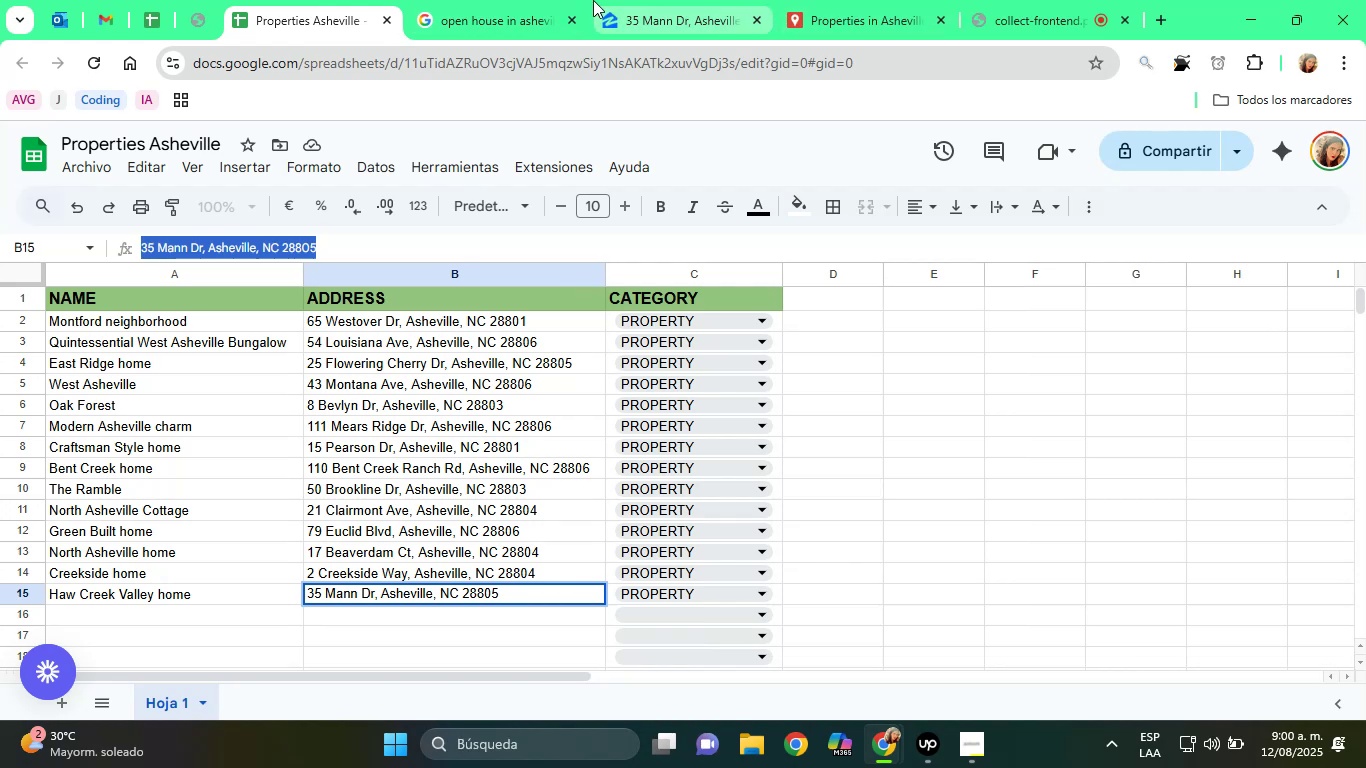 
left_click([836, 0])
 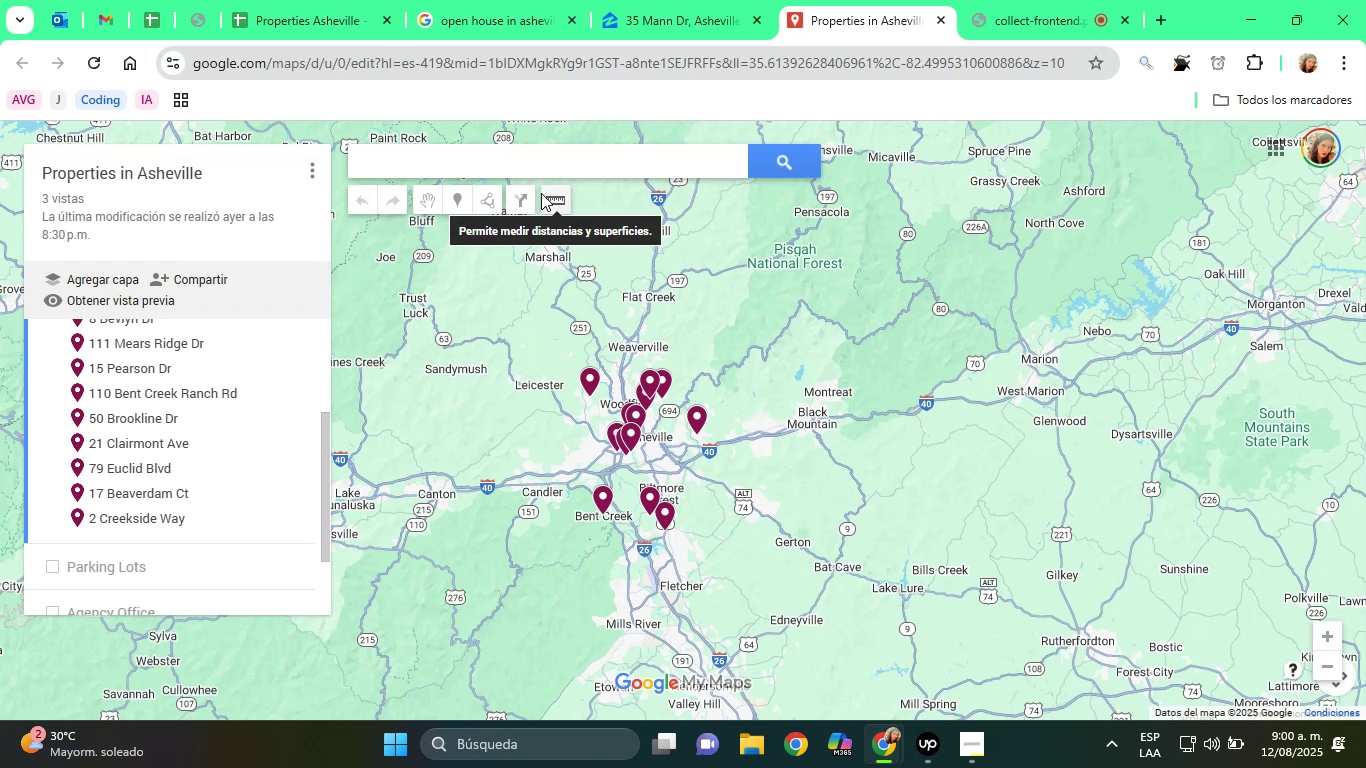 
wait(17.14)
 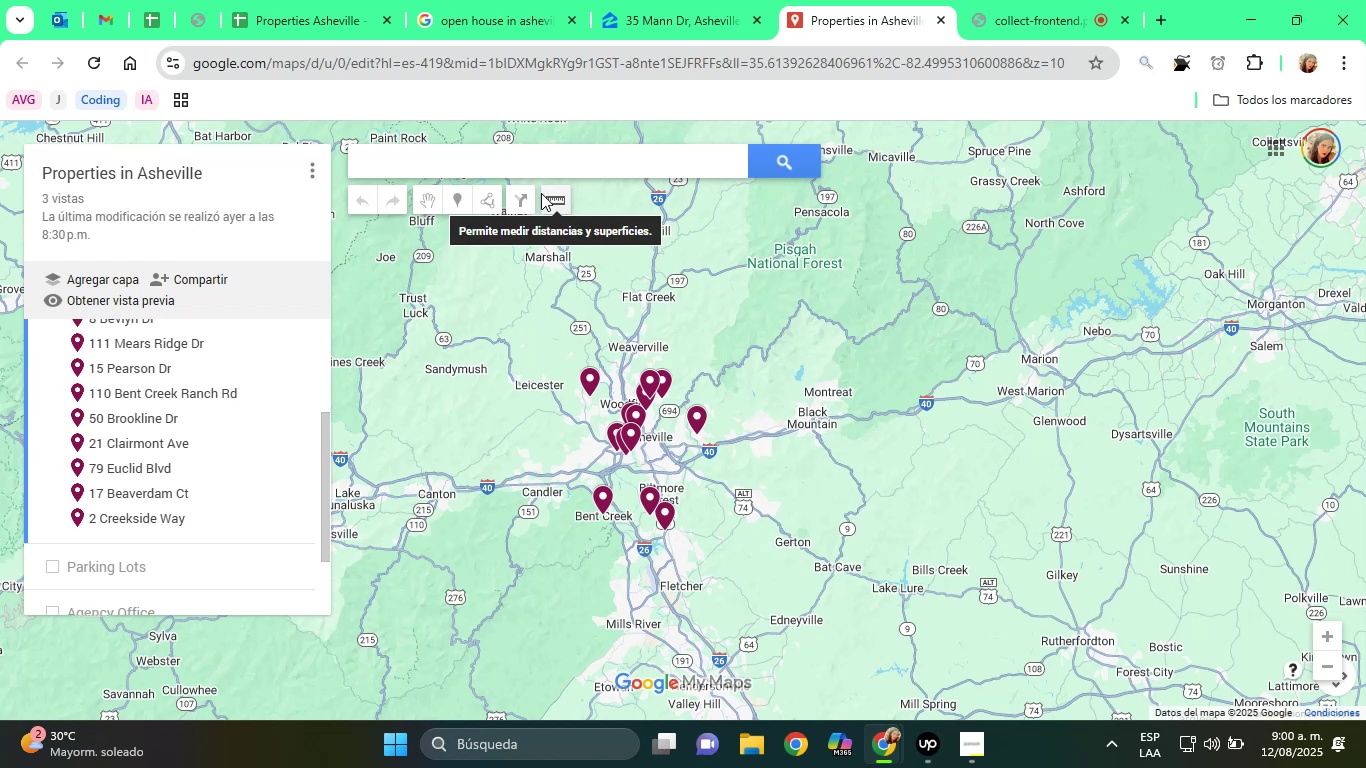 
left_click([494, 158])
 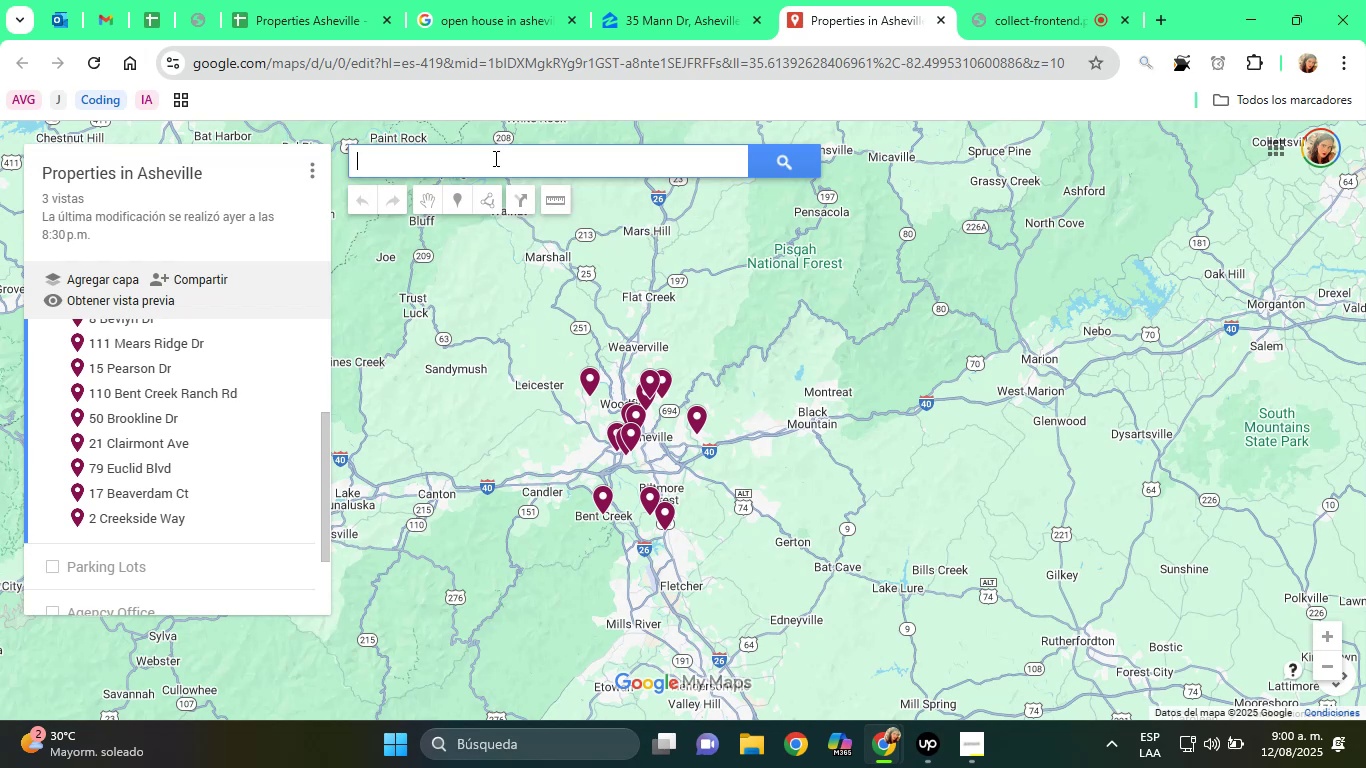 
key(Control+V)
 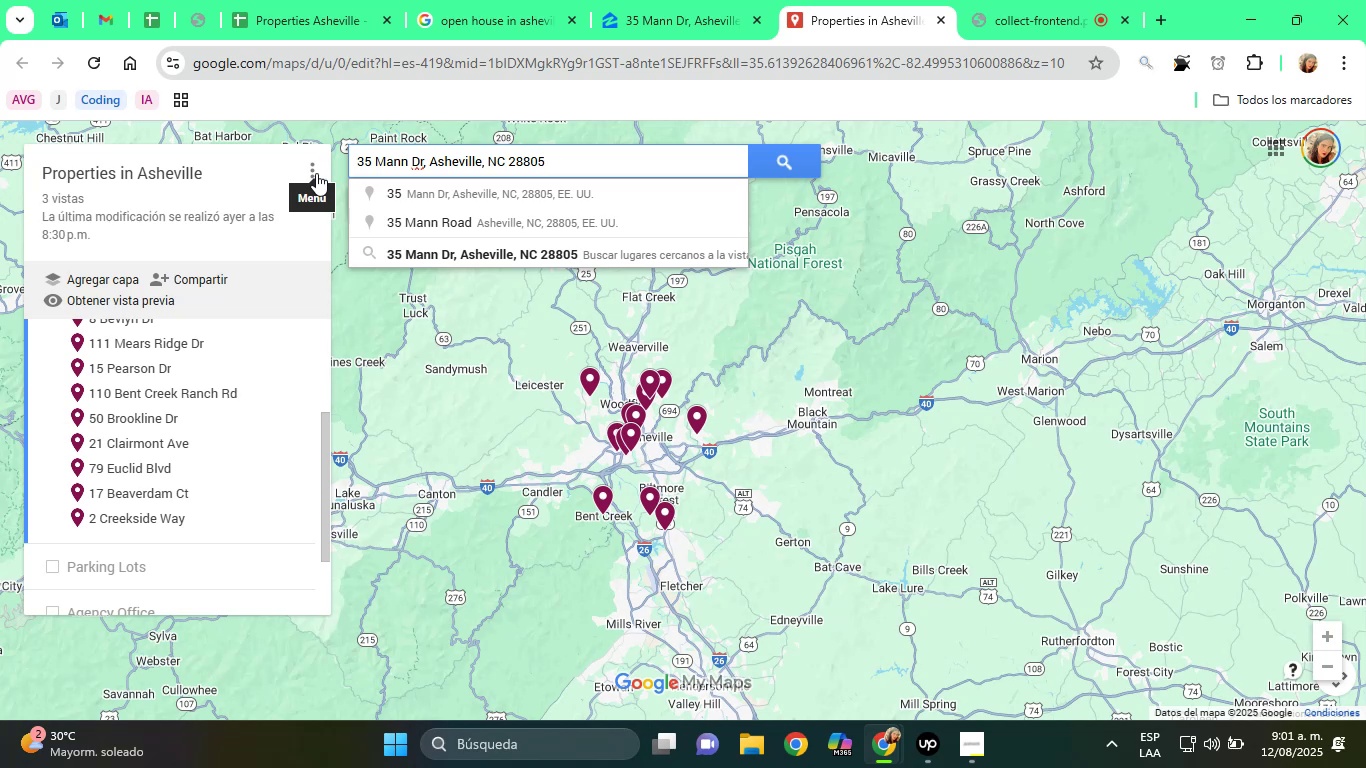 
wait(66.38)
 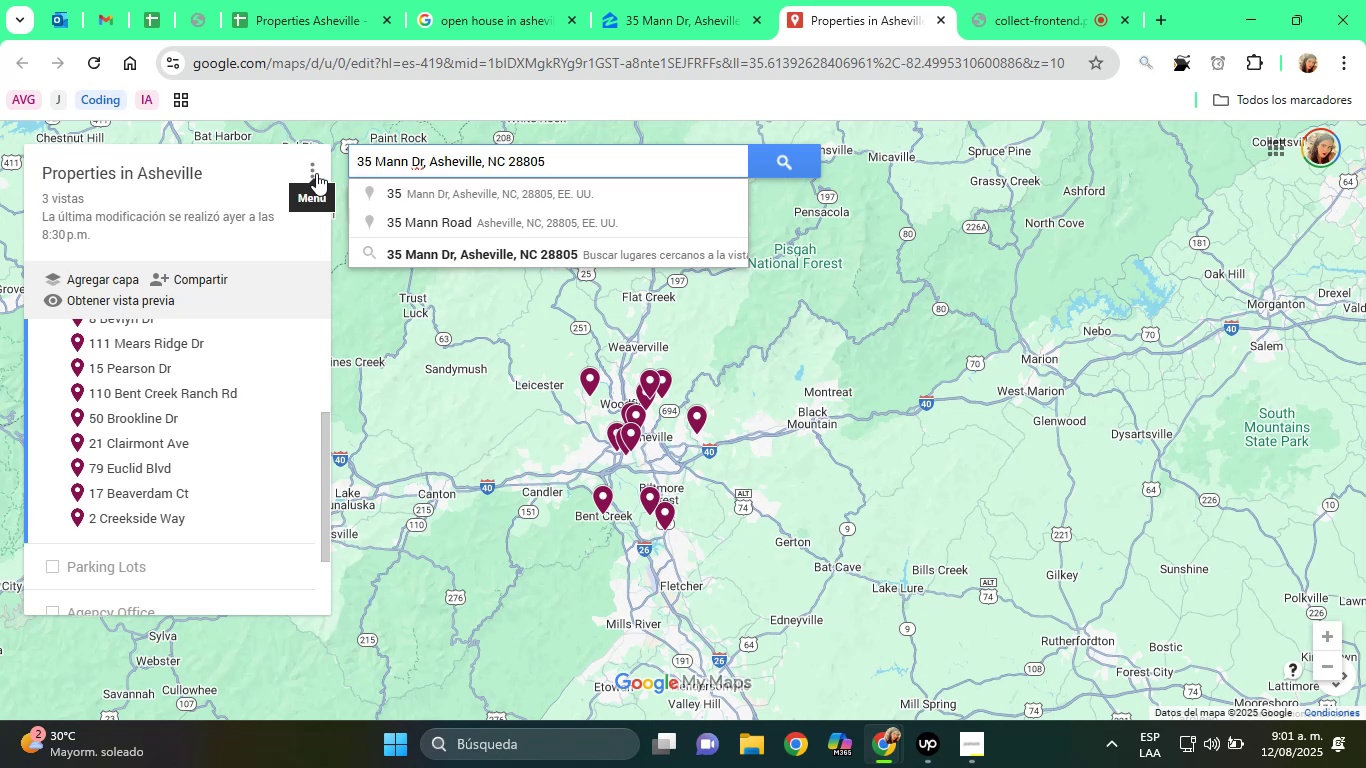 
left_click([442, 194])
 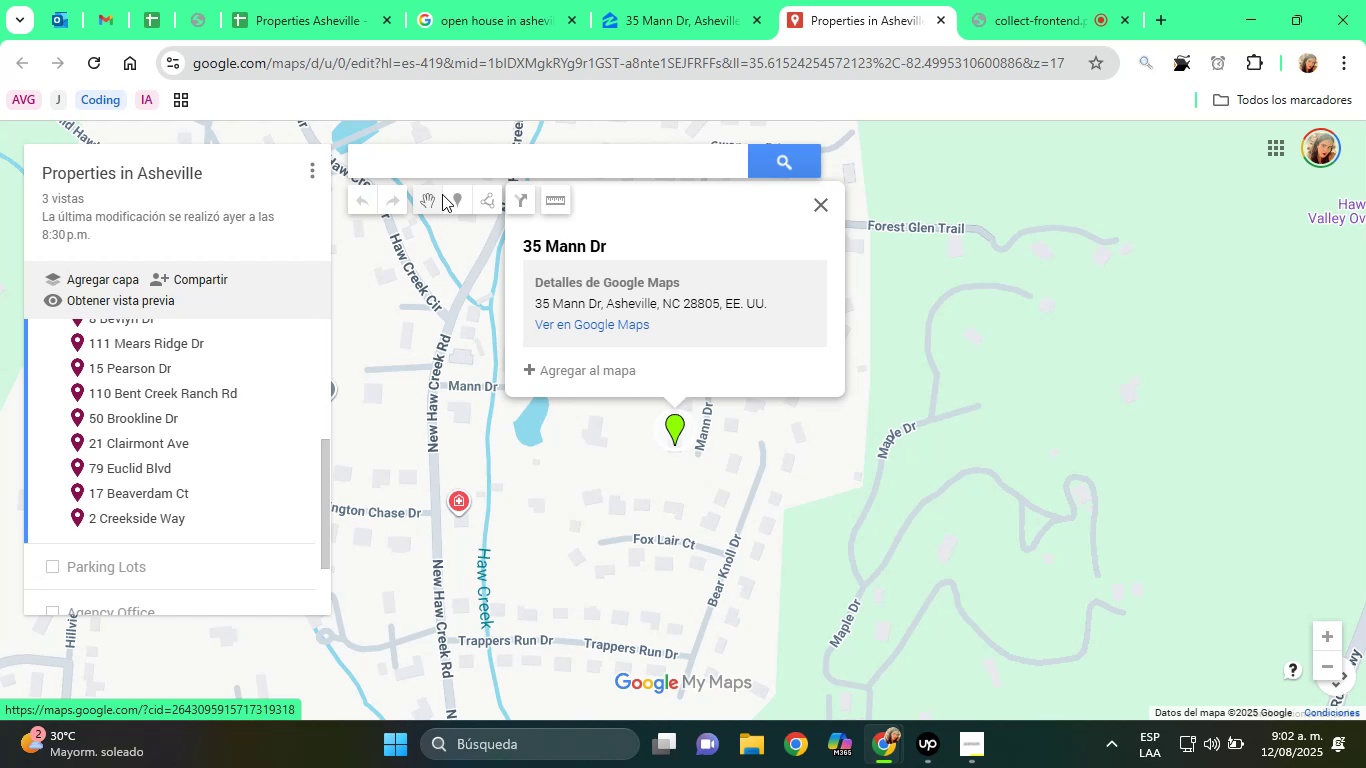 
wait(45.13)
 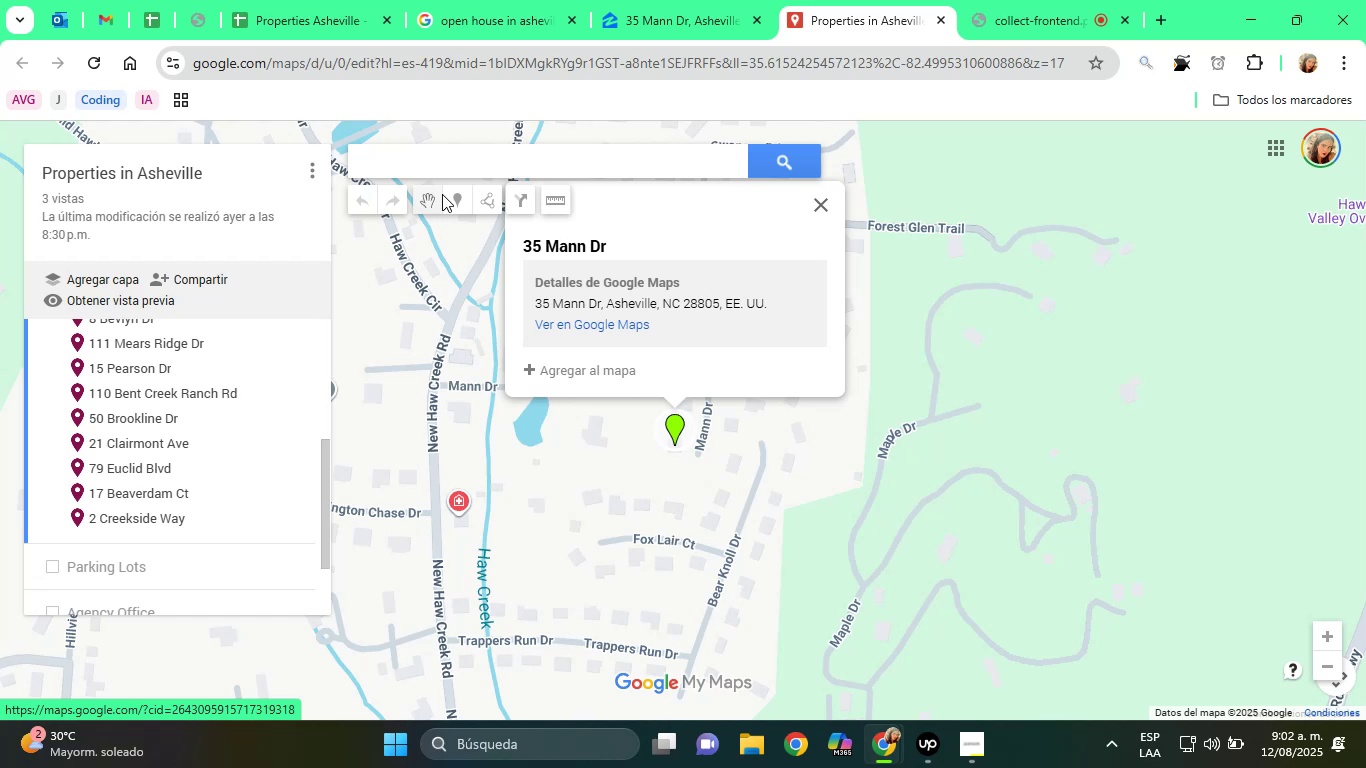 
scroll: coordinate [36, 2], scroll_direction: up, amount: 1.0
 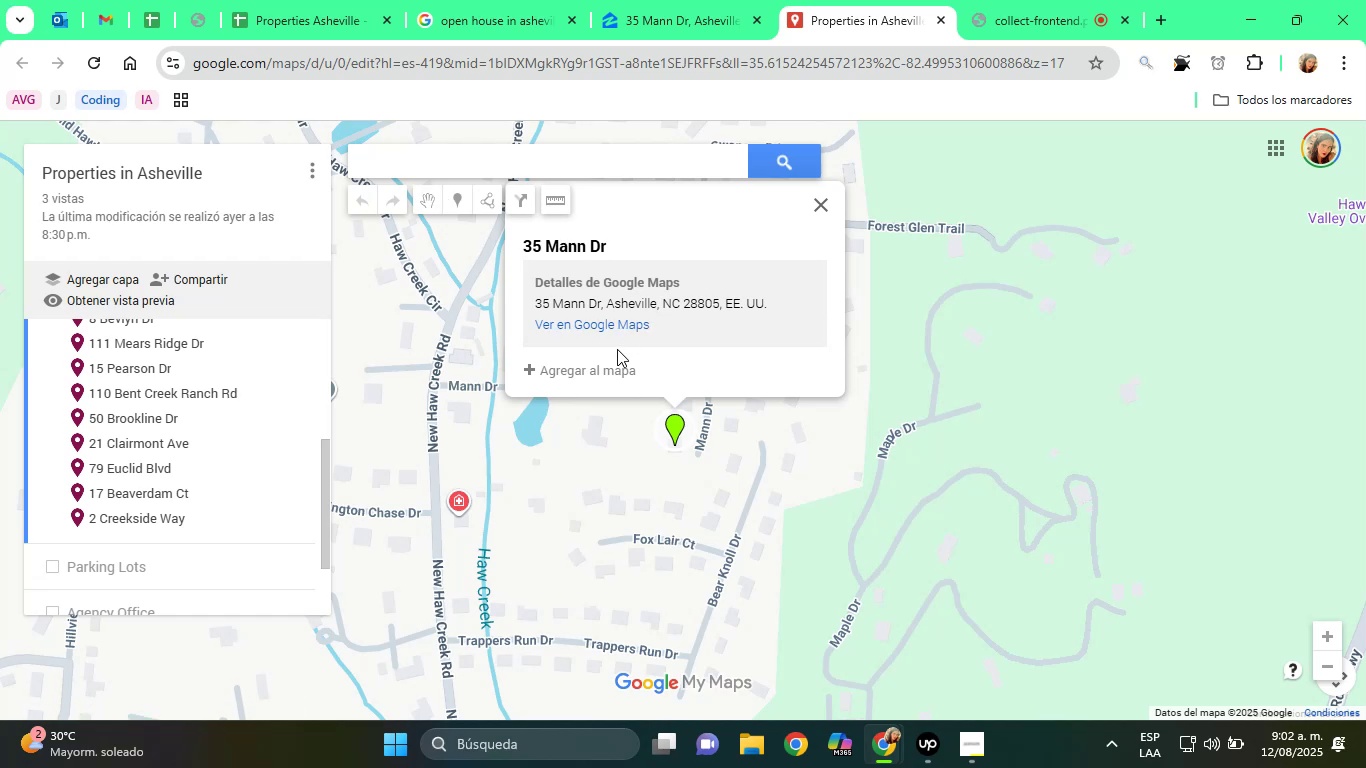 
left_click([609, 370])
 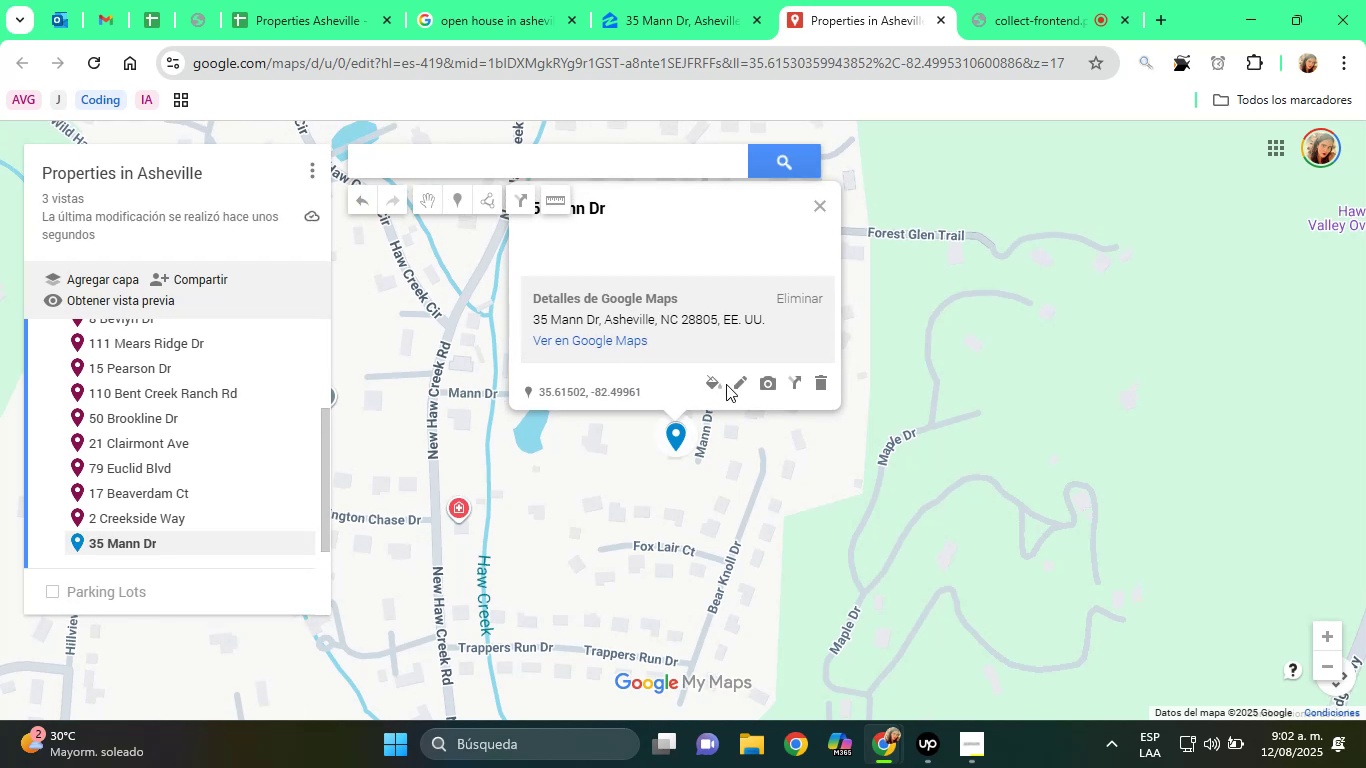 
left_click([715, 384])
 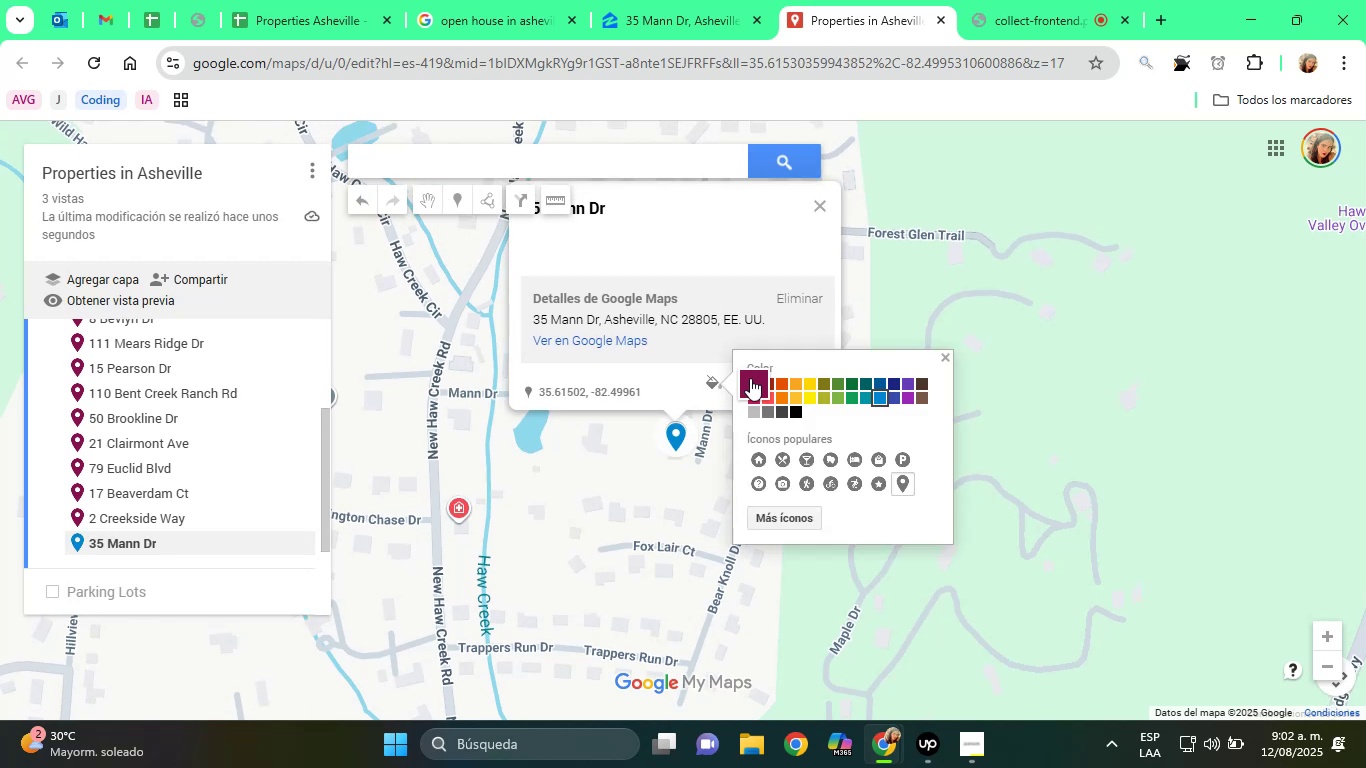 
left_click([751, 378])
 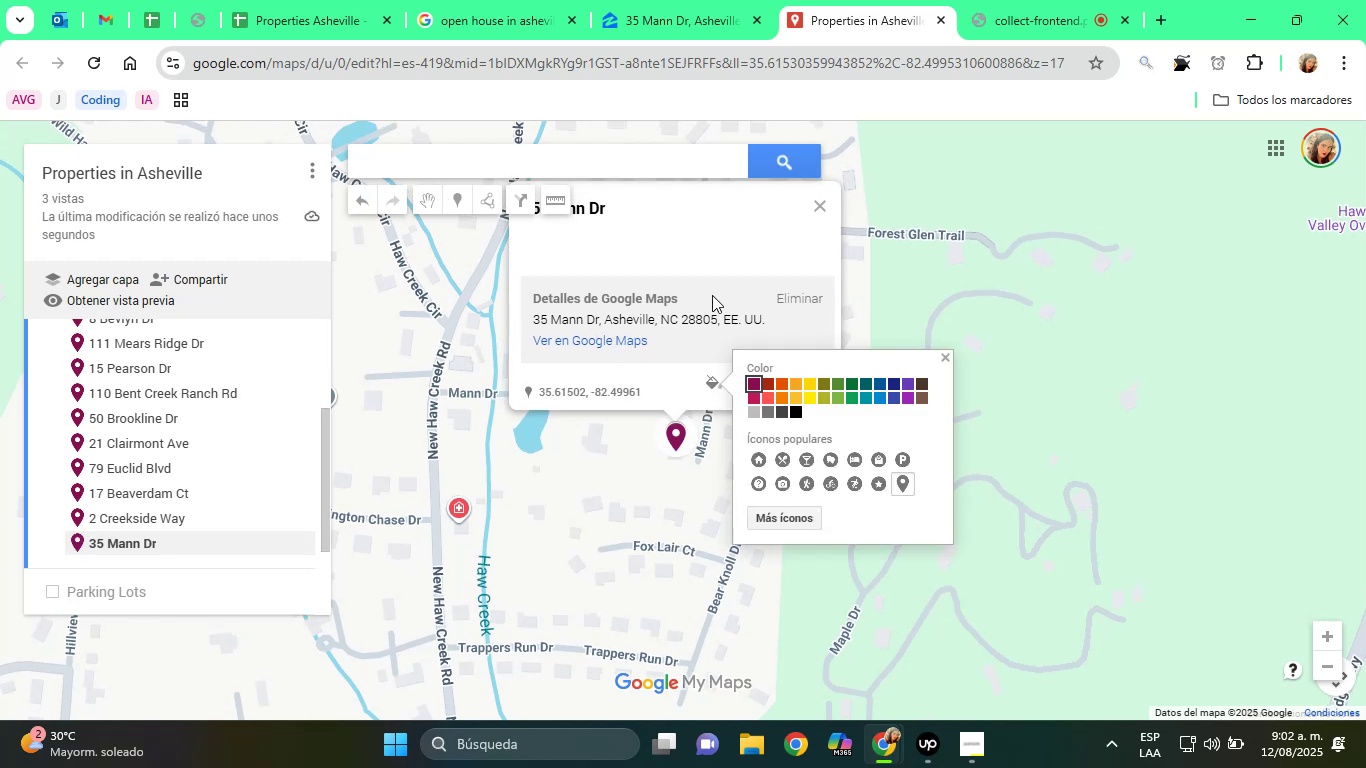 
left_click([713, 250])
 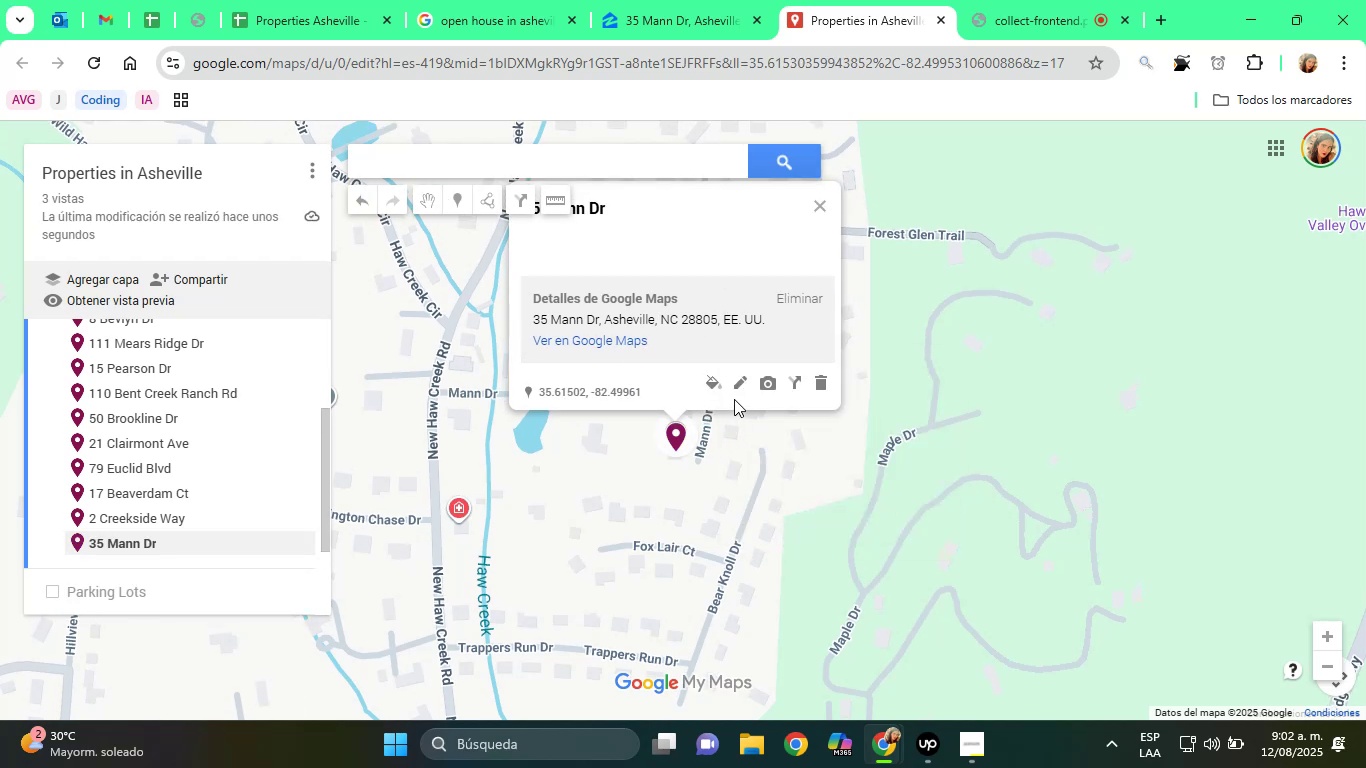 
left_click([734, 386])
 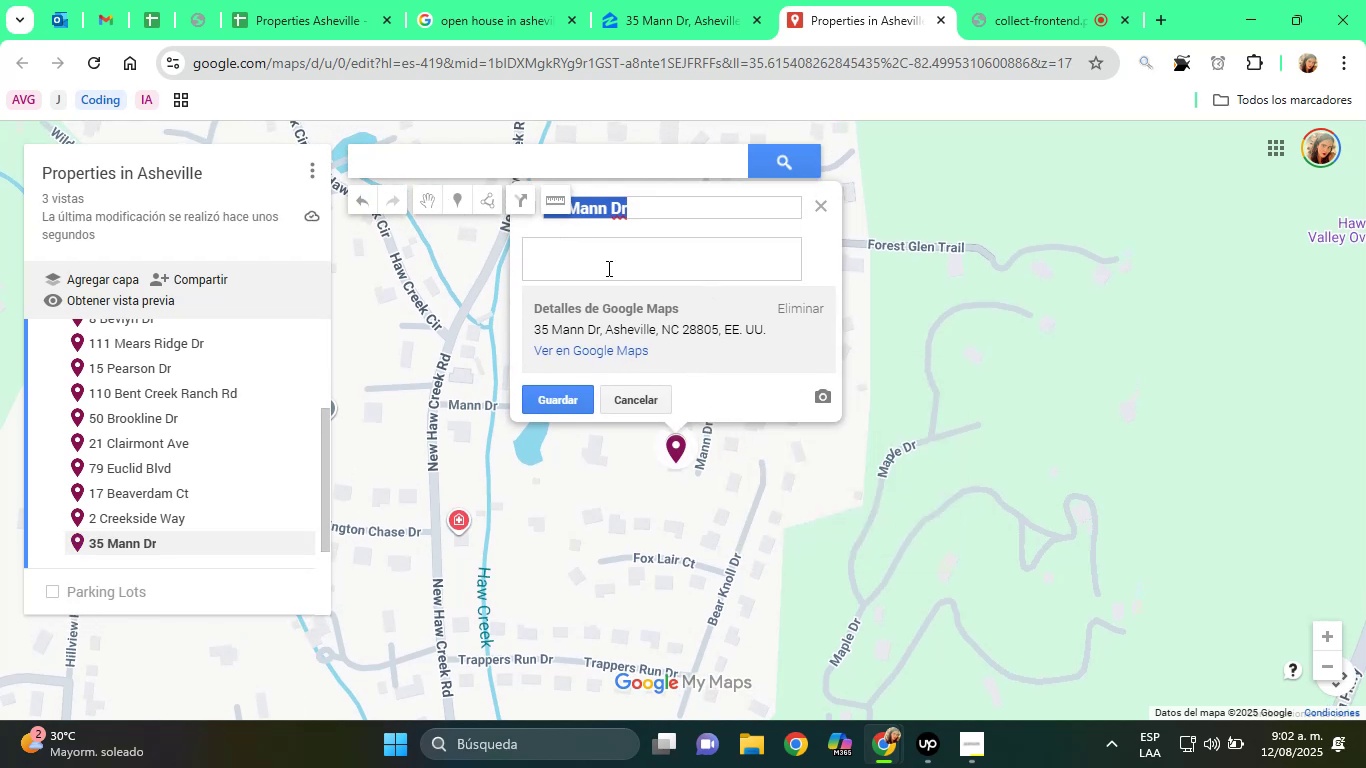 
left_click([582, 245])
 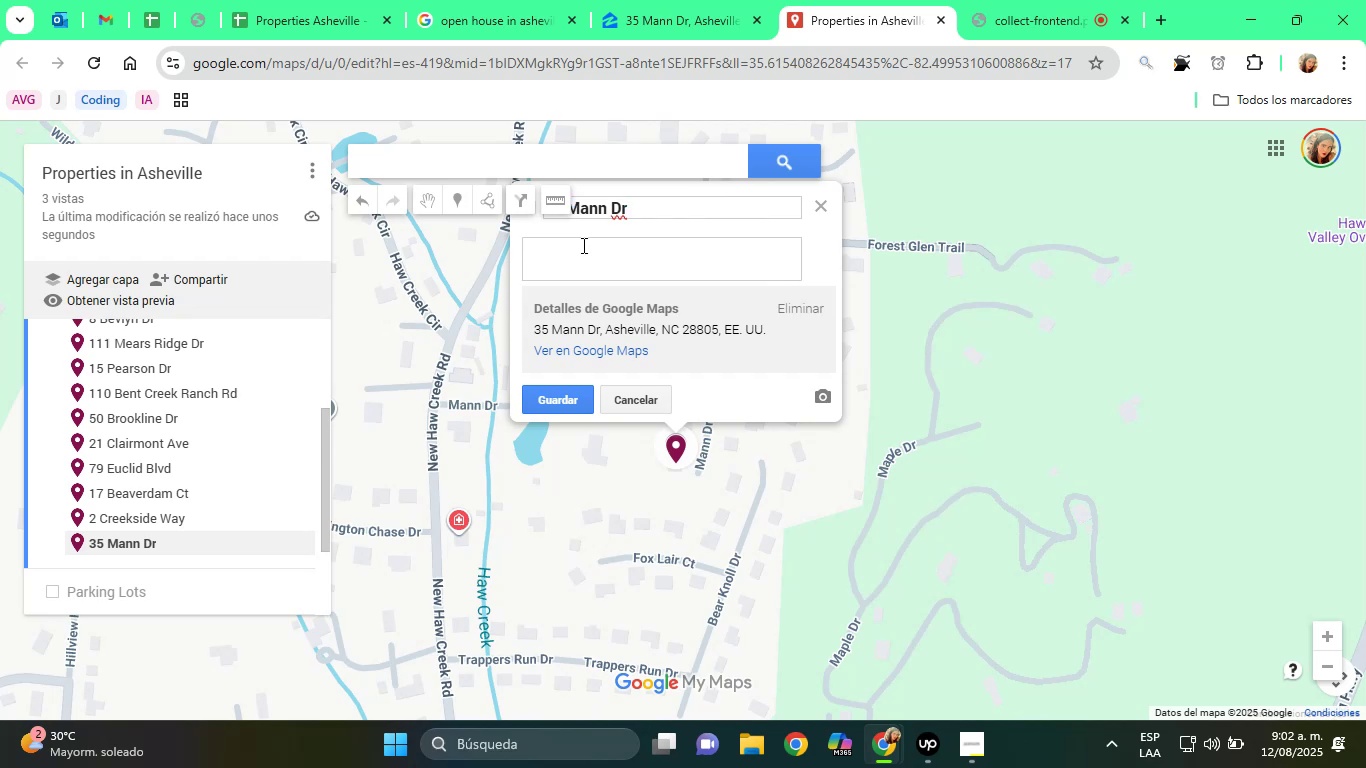 
type(Propeer)
key(Backspace)
key(Backspace)
type(rty)
 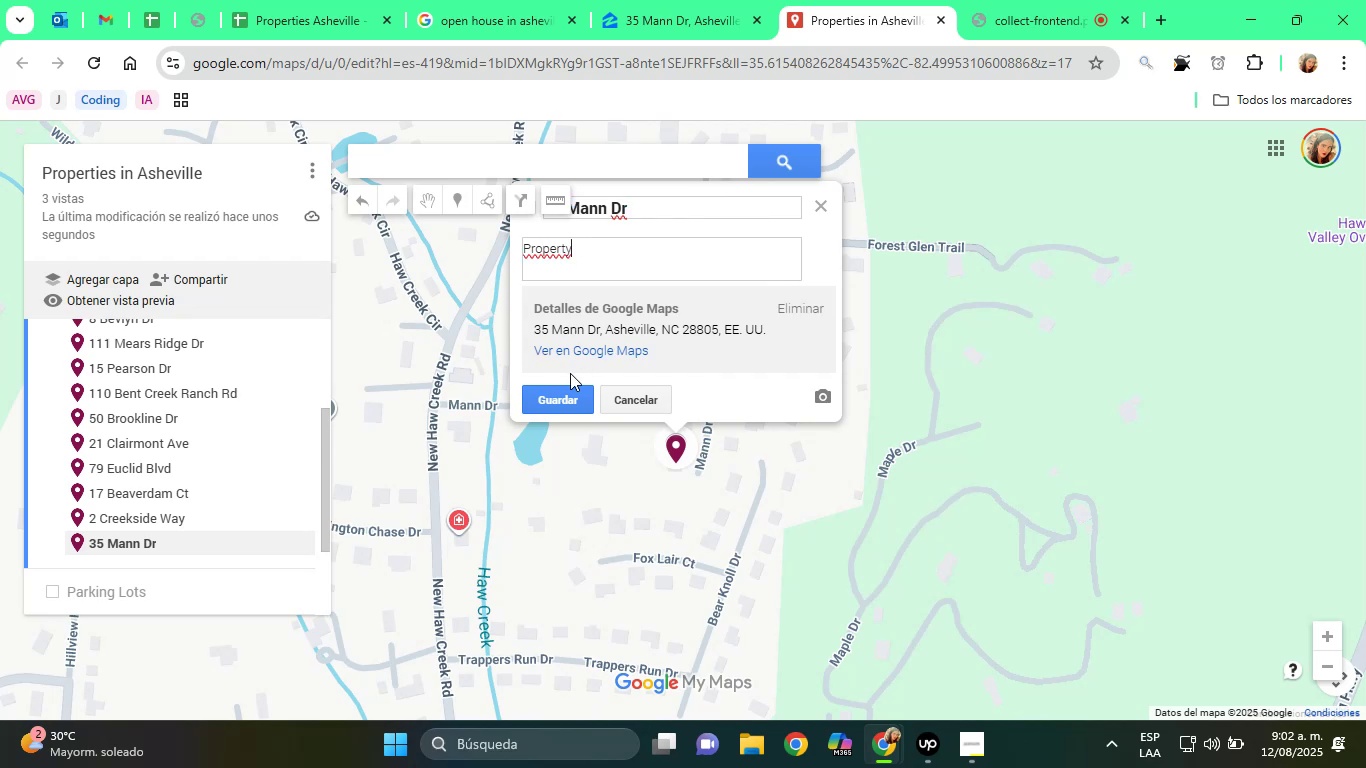 
left_click([570, 397])
 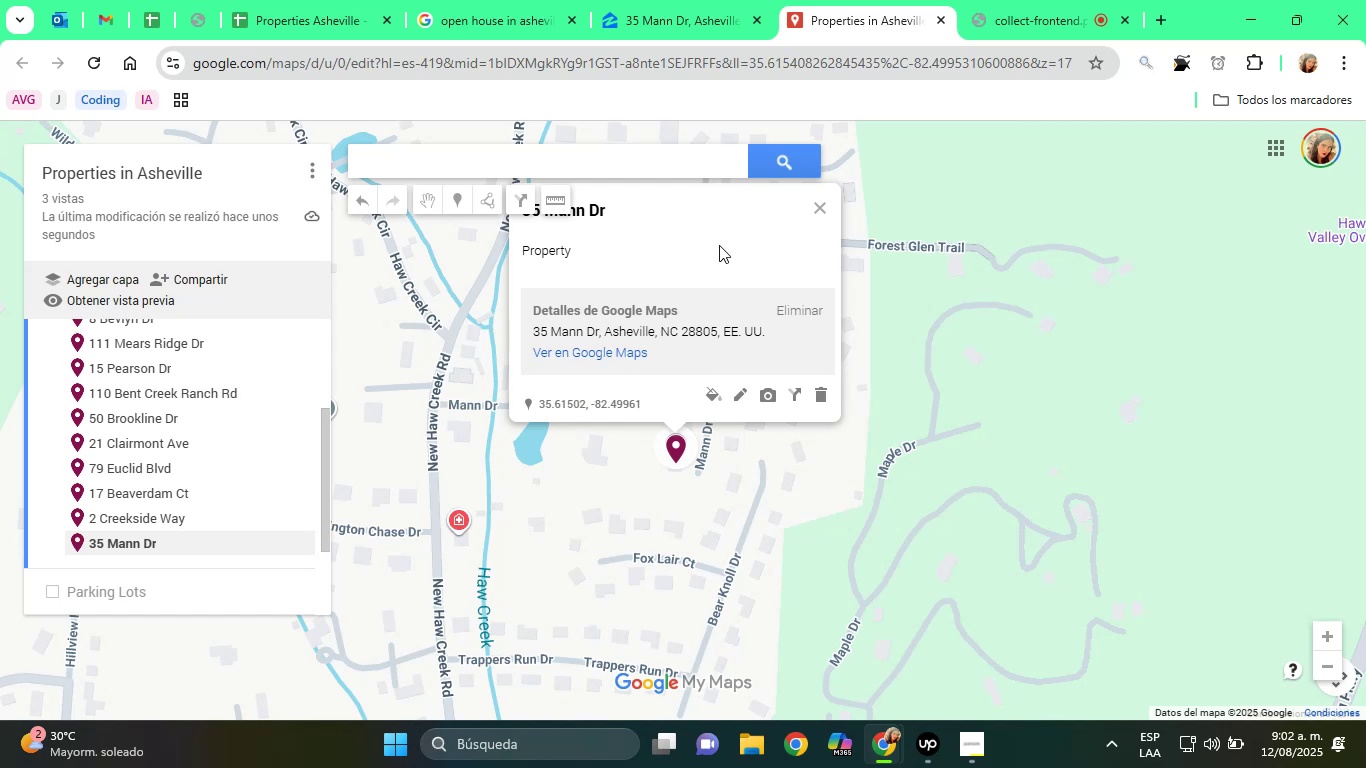 
wait(5.84)
 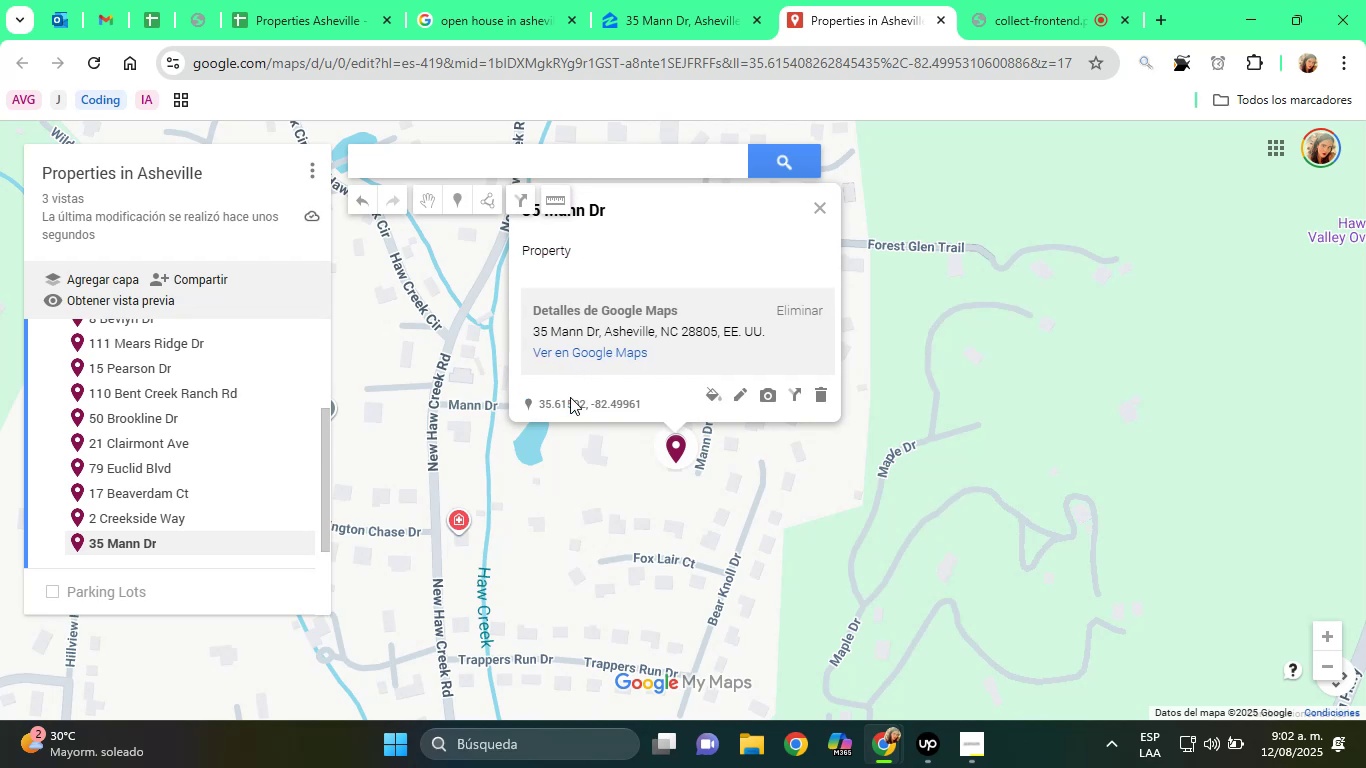 
left_click([666, 0])
 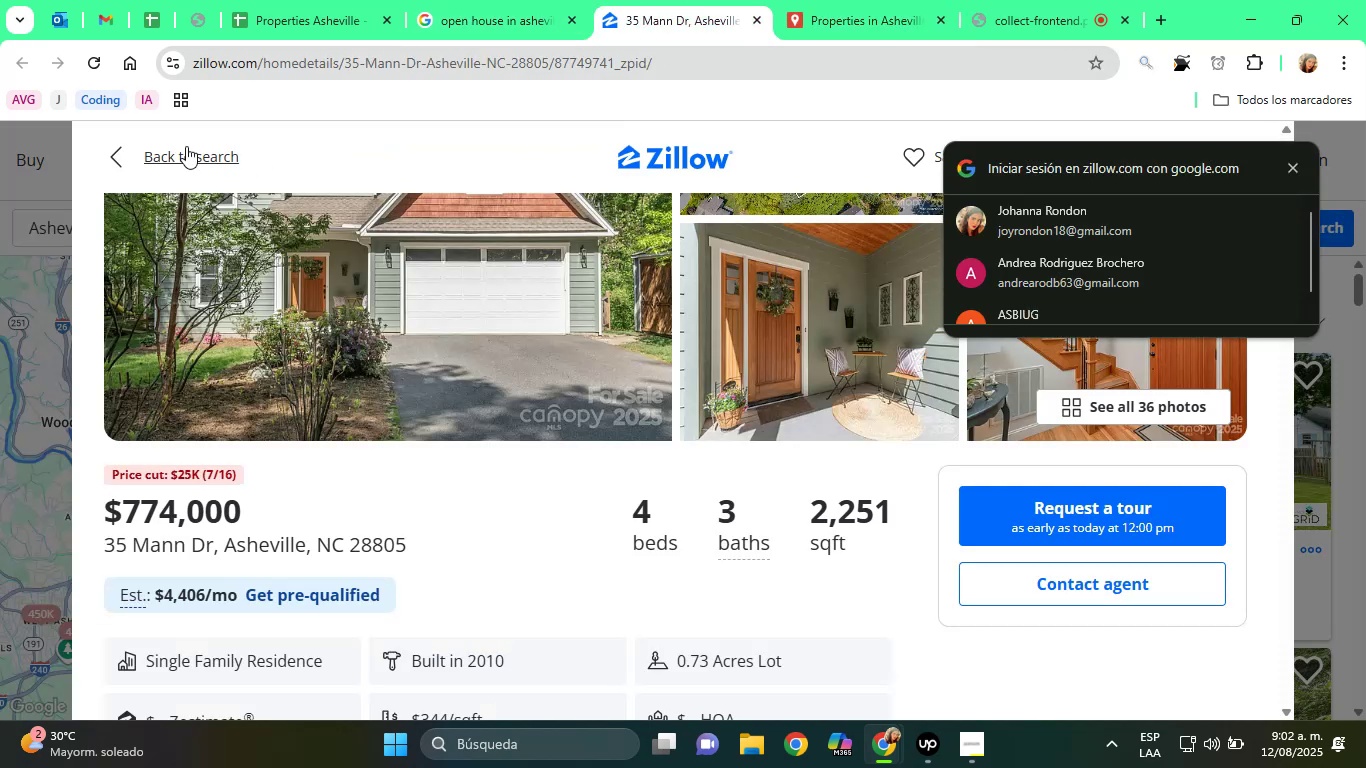 
left_click([186, 146])
 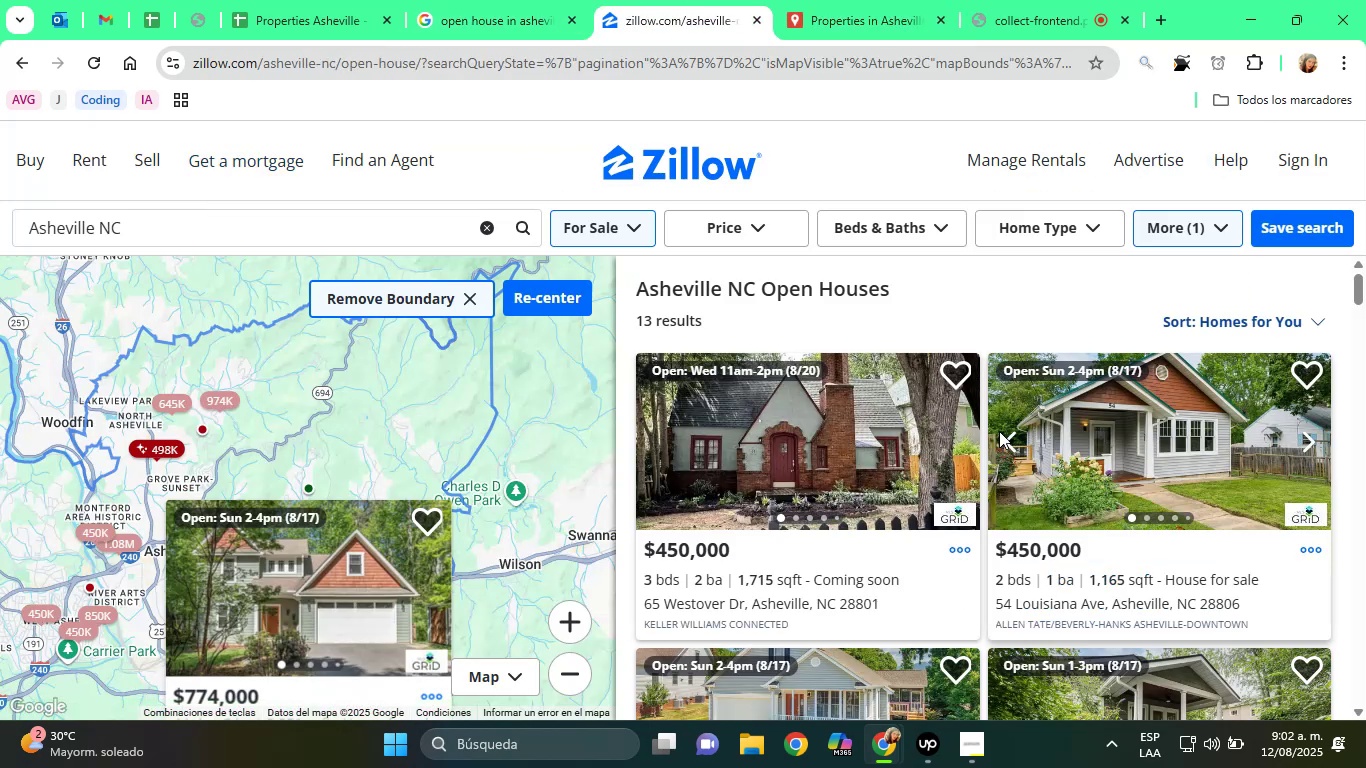 
wait(5.02)
 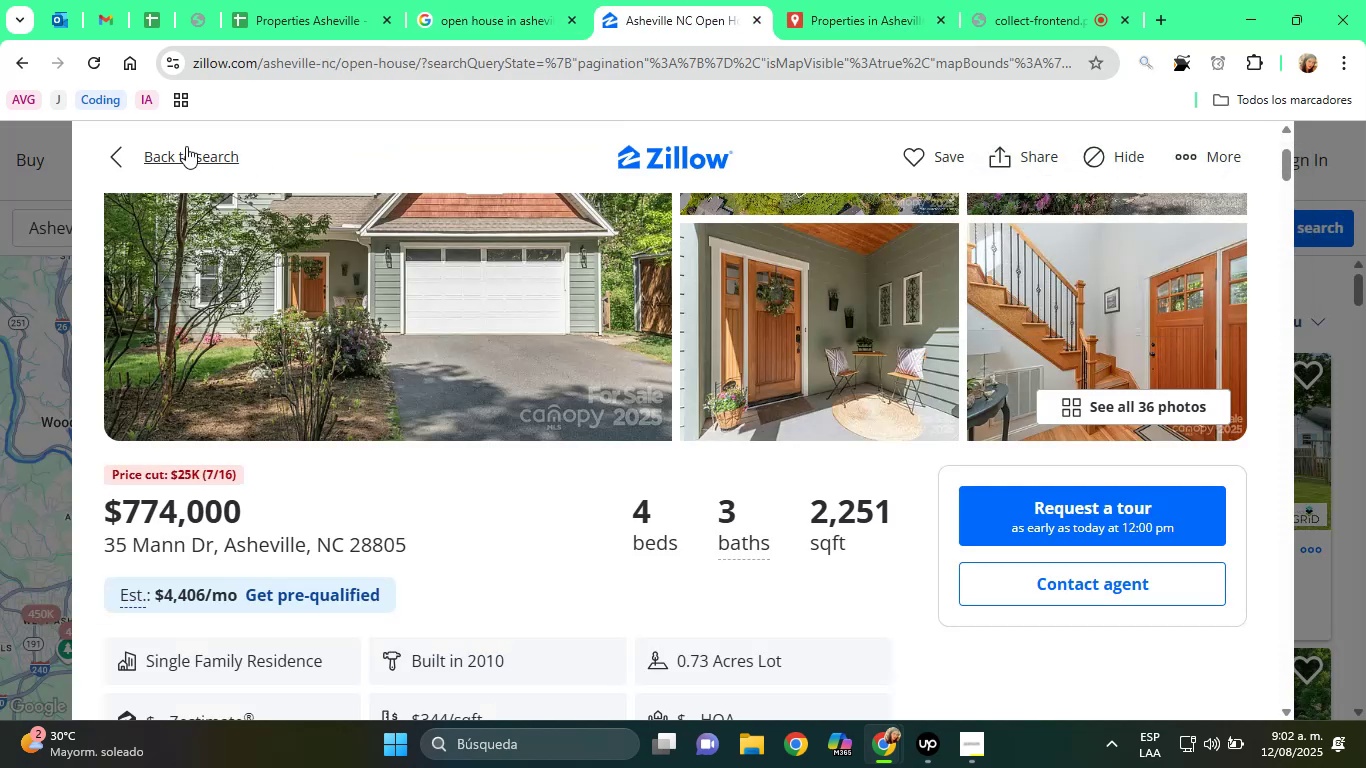 
scroll: coordinate [979, 449], scroll_direction: up, amount: 4.0
 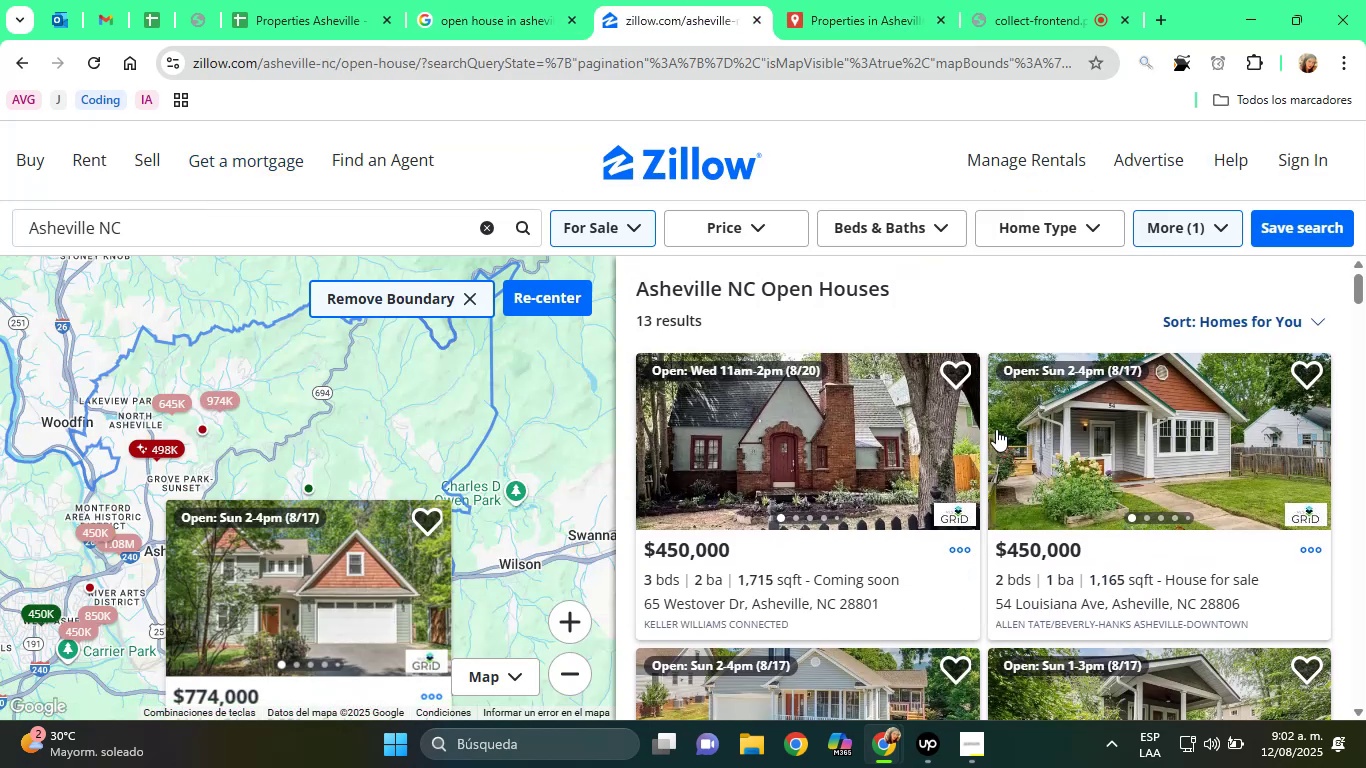 
scroll: coordinate [981, 411], scroll_direction: down, amount: 18.0
 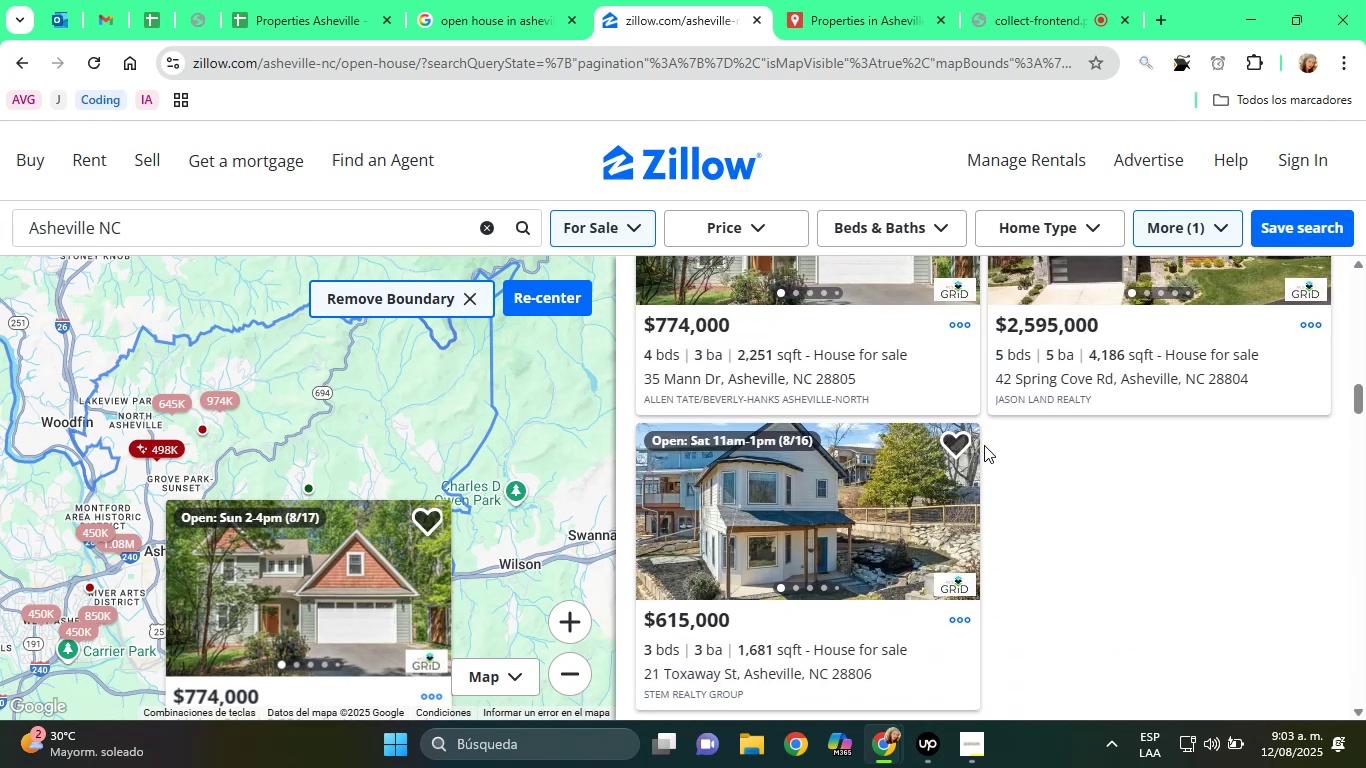 
scroll: coordinate [984, 445], scroll_direction: up, amount: 2.0
 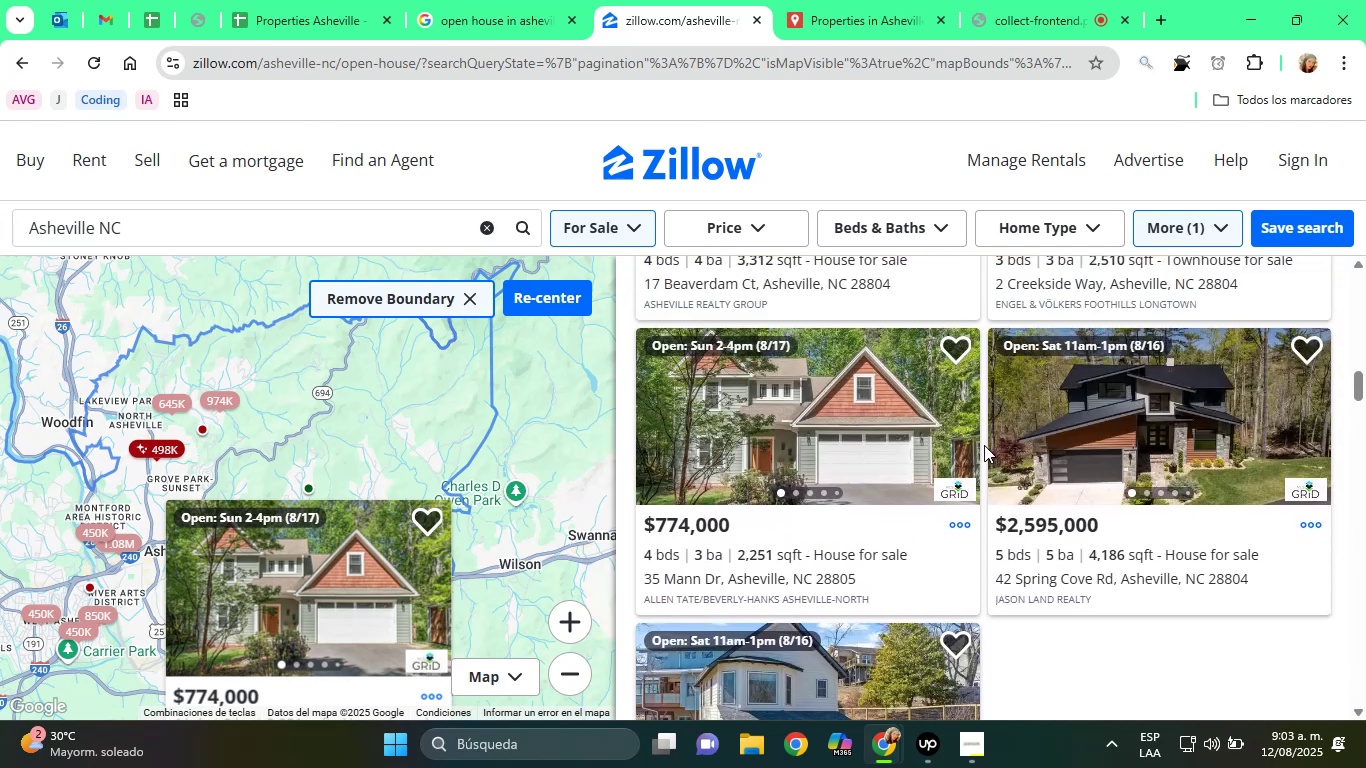 
mouse_move([1034, 455])
 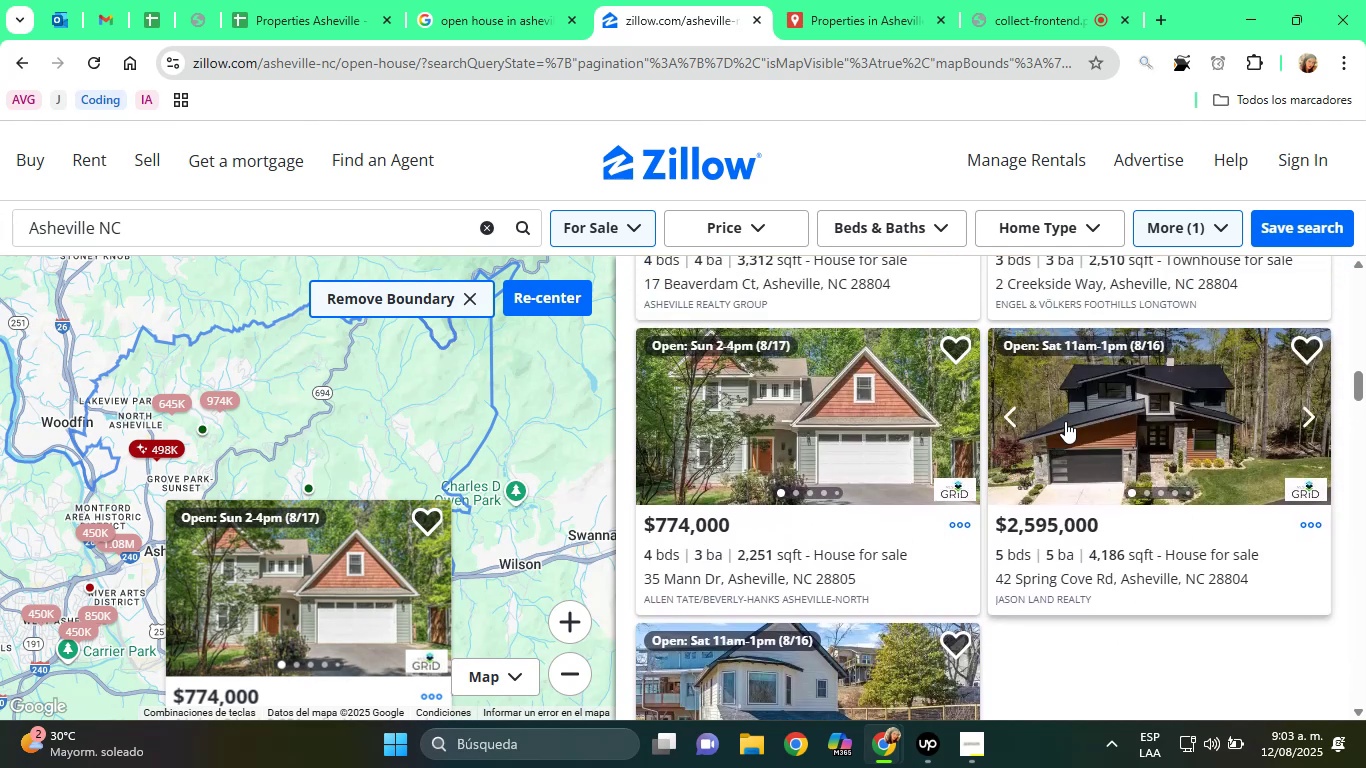 
left_click([1065, 421])
 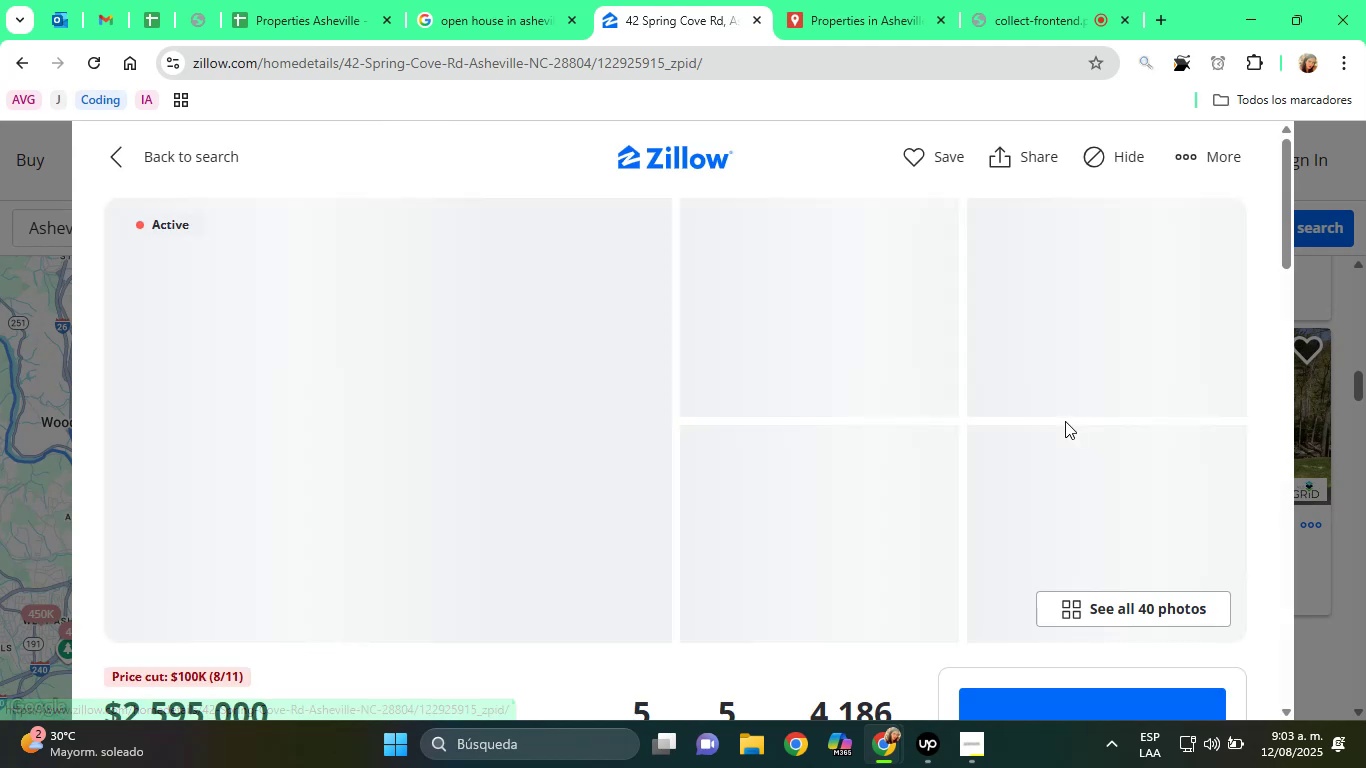 
scroll: coordinate [596, 382], scroll_direction: down, amount: 2.0
 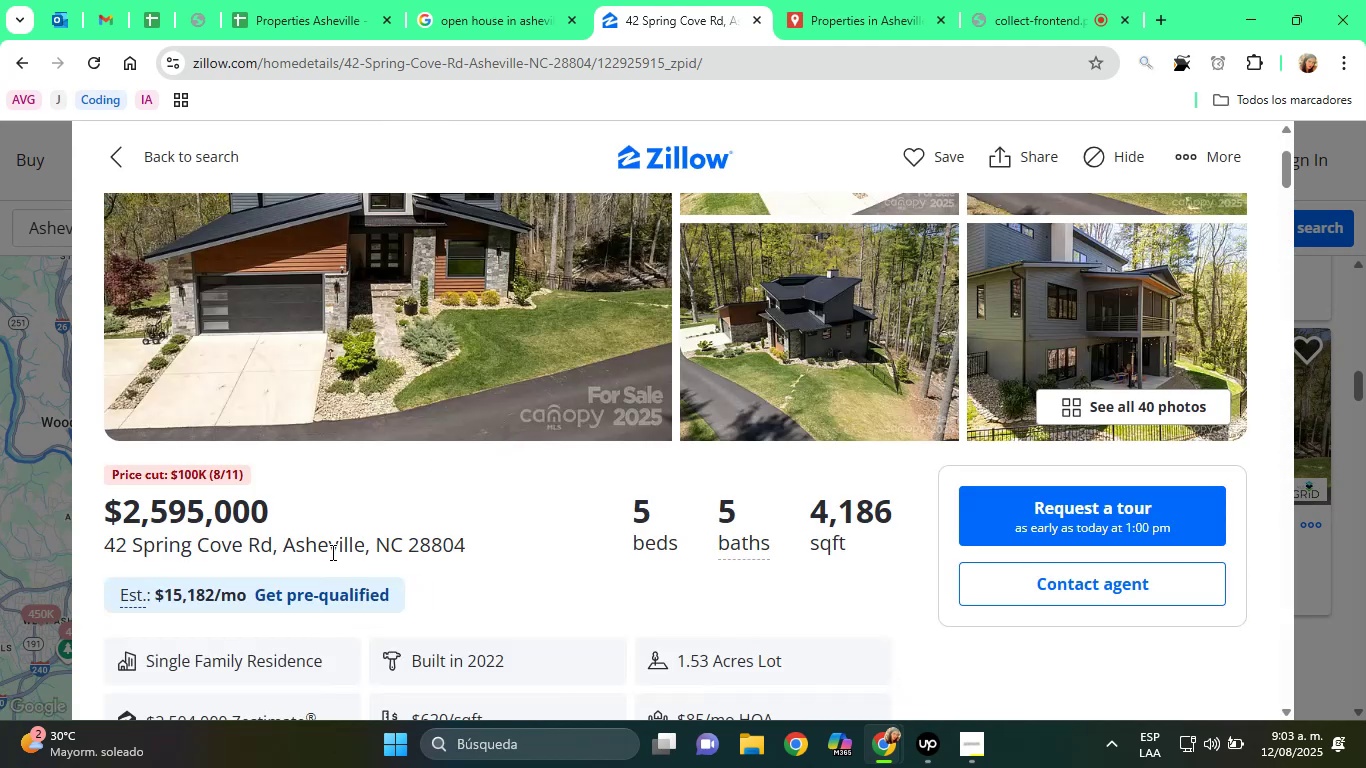 
double_click([329, 538])
 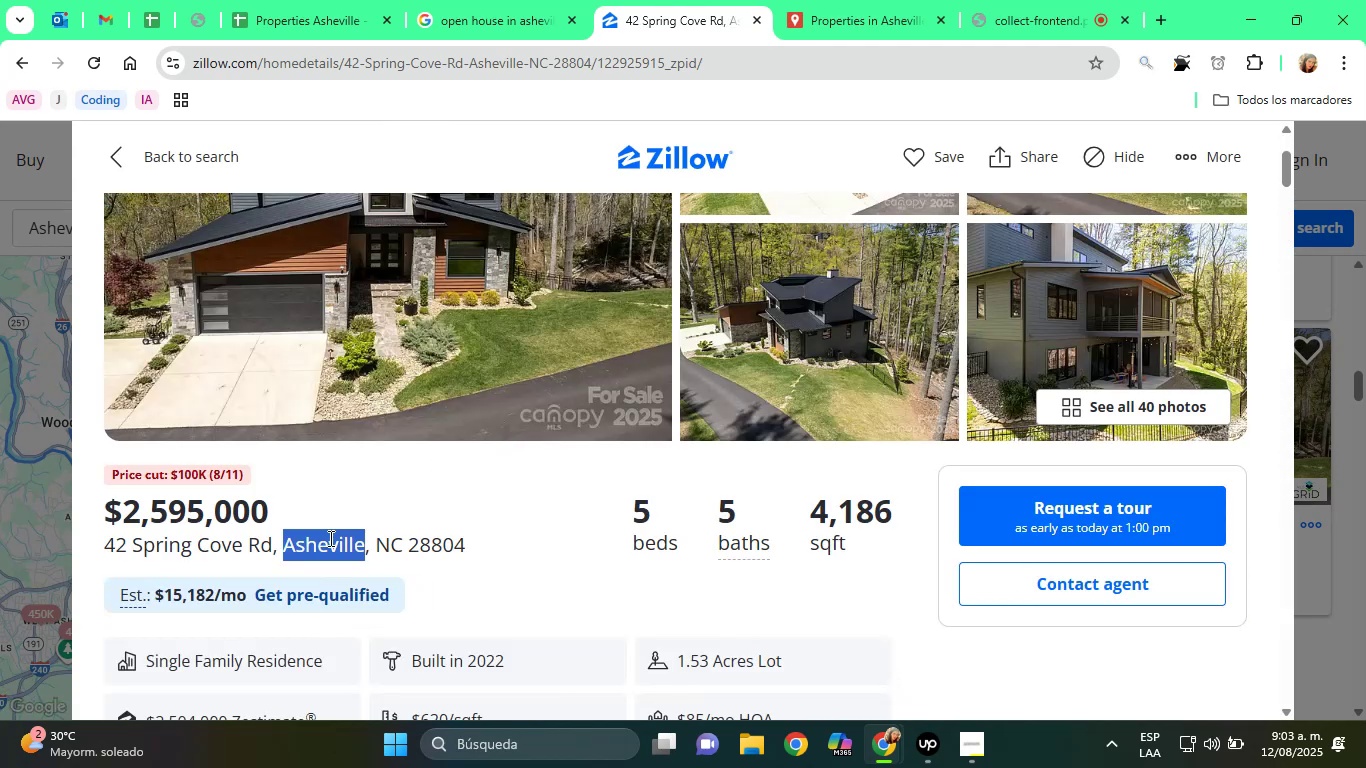 
triple_click([329, 538])
 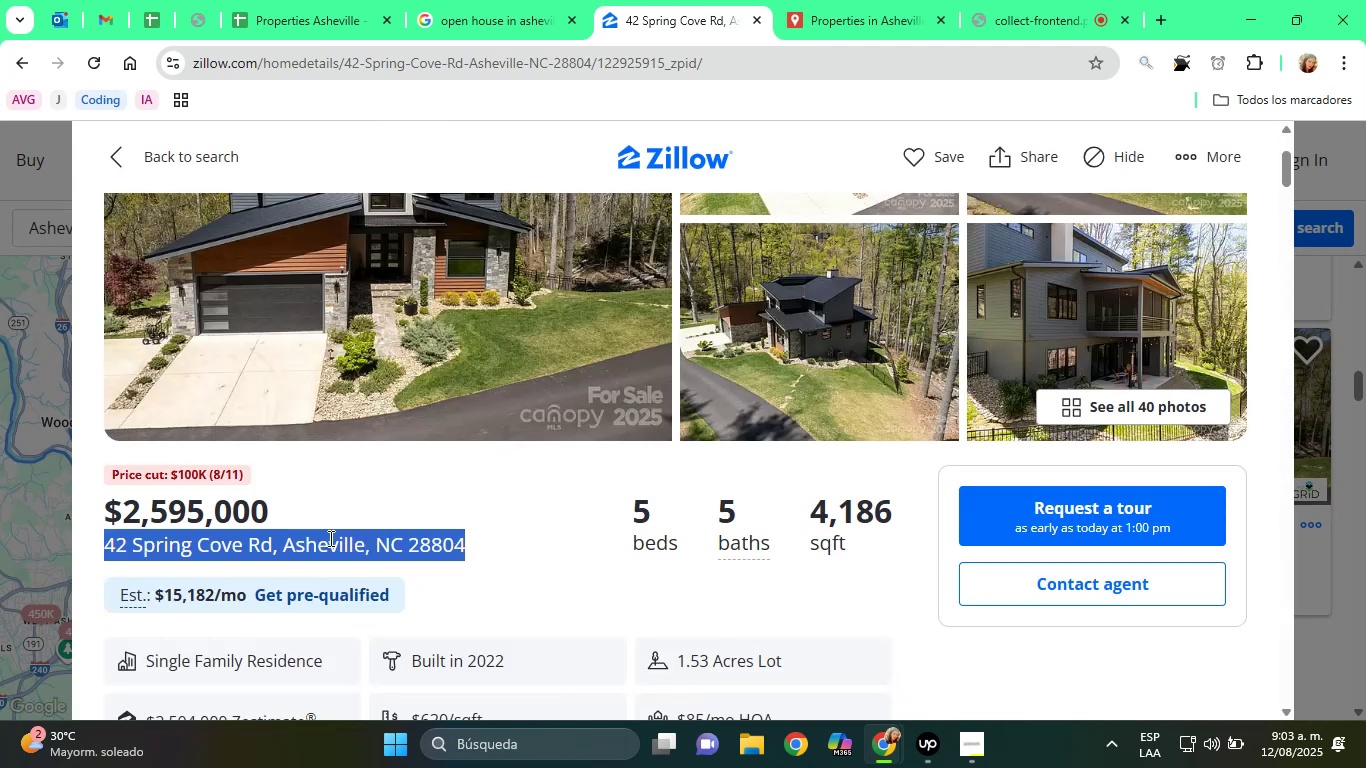 
right_click([329, 538])
 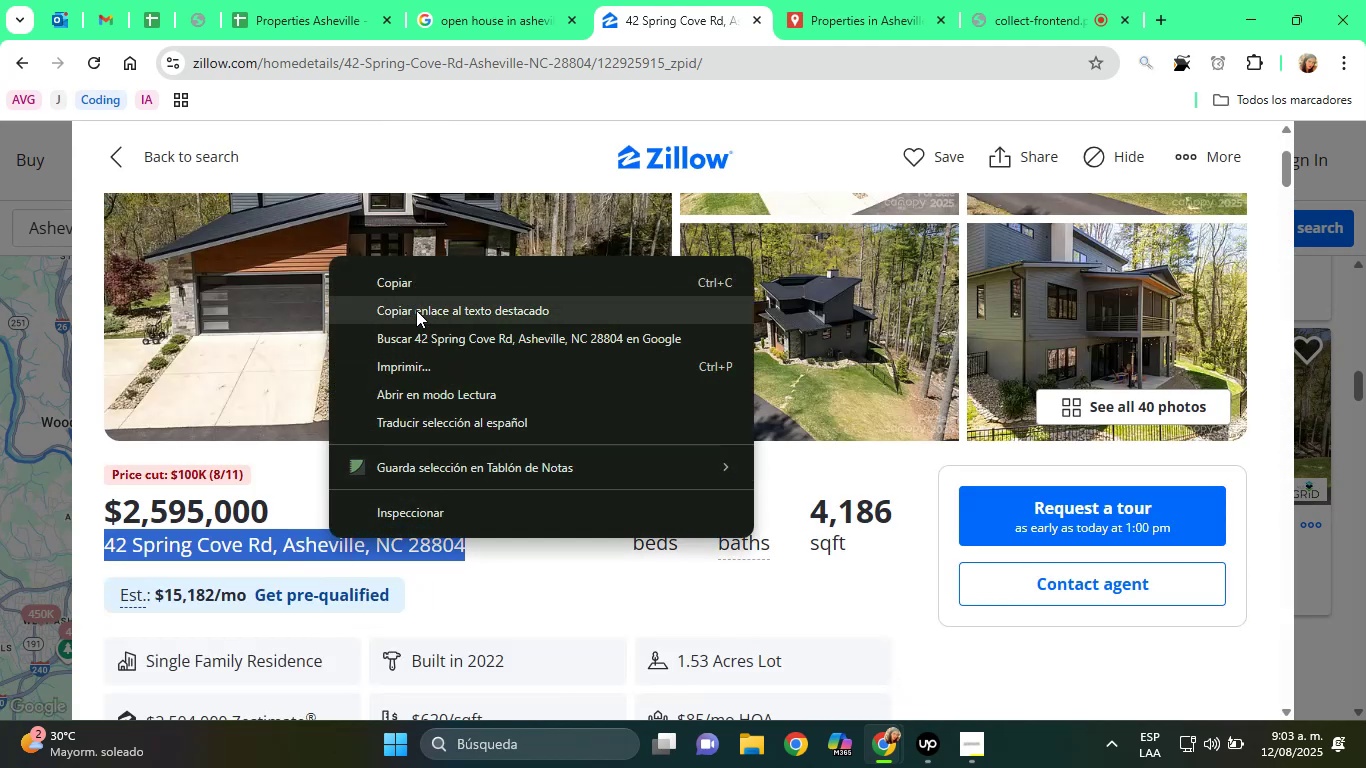 
left_click([397, 291])
 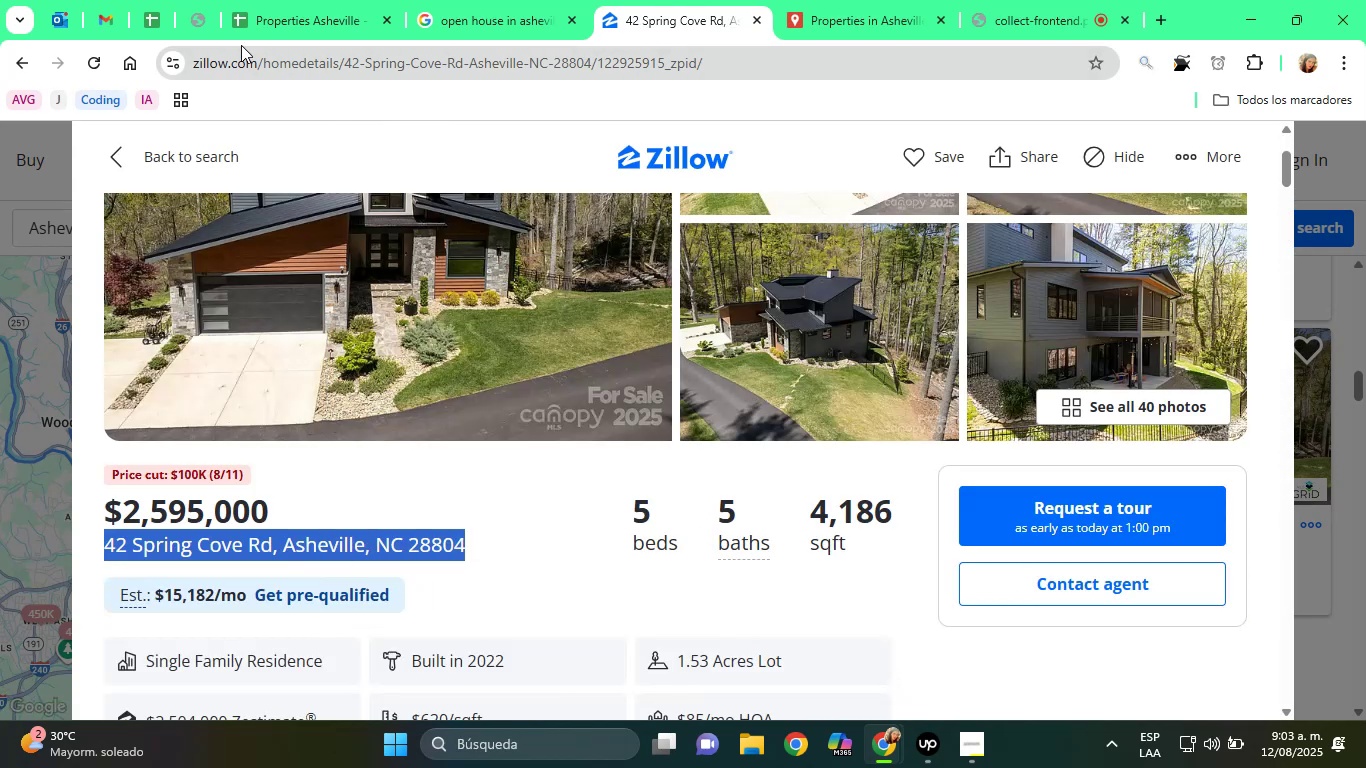 
left_click([314, 15])
 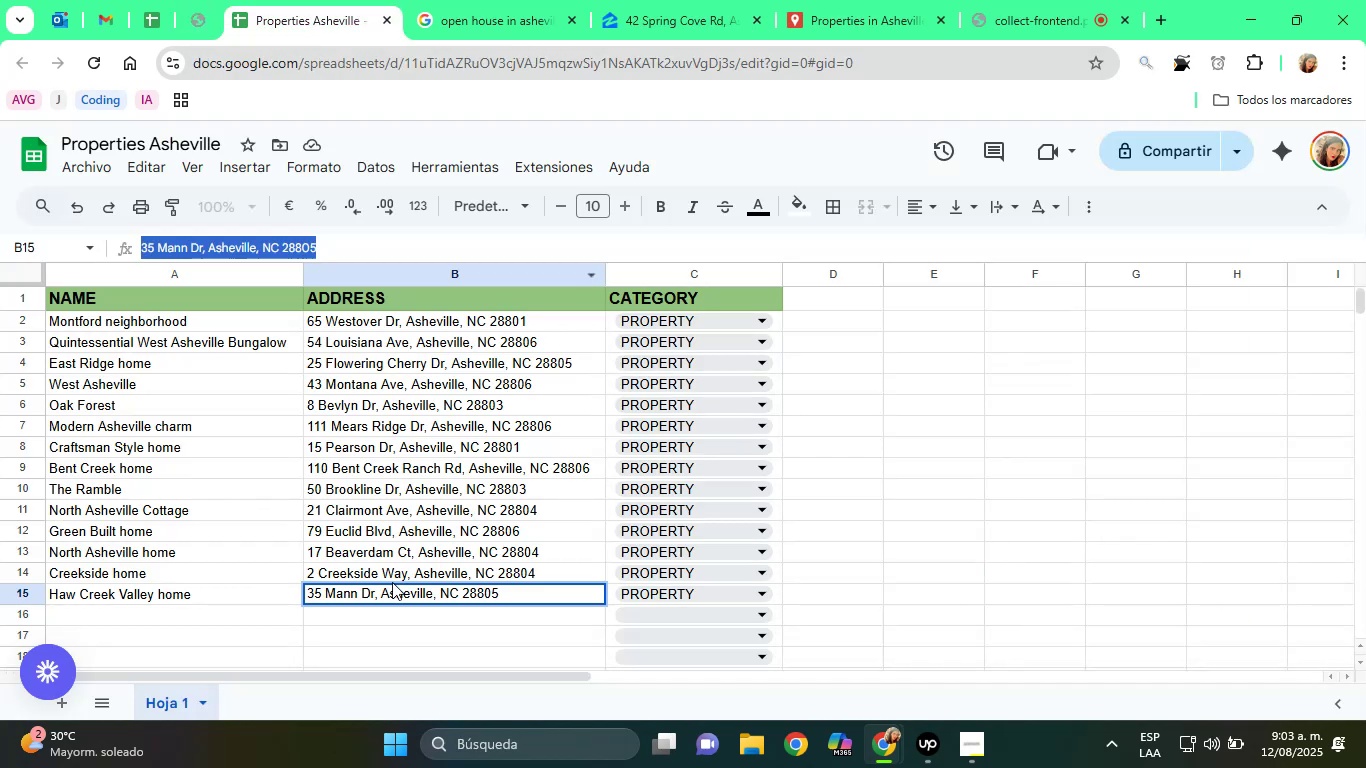 
scroll: coordinate [413, 640], scroll_direction: down, amount: 1.0
 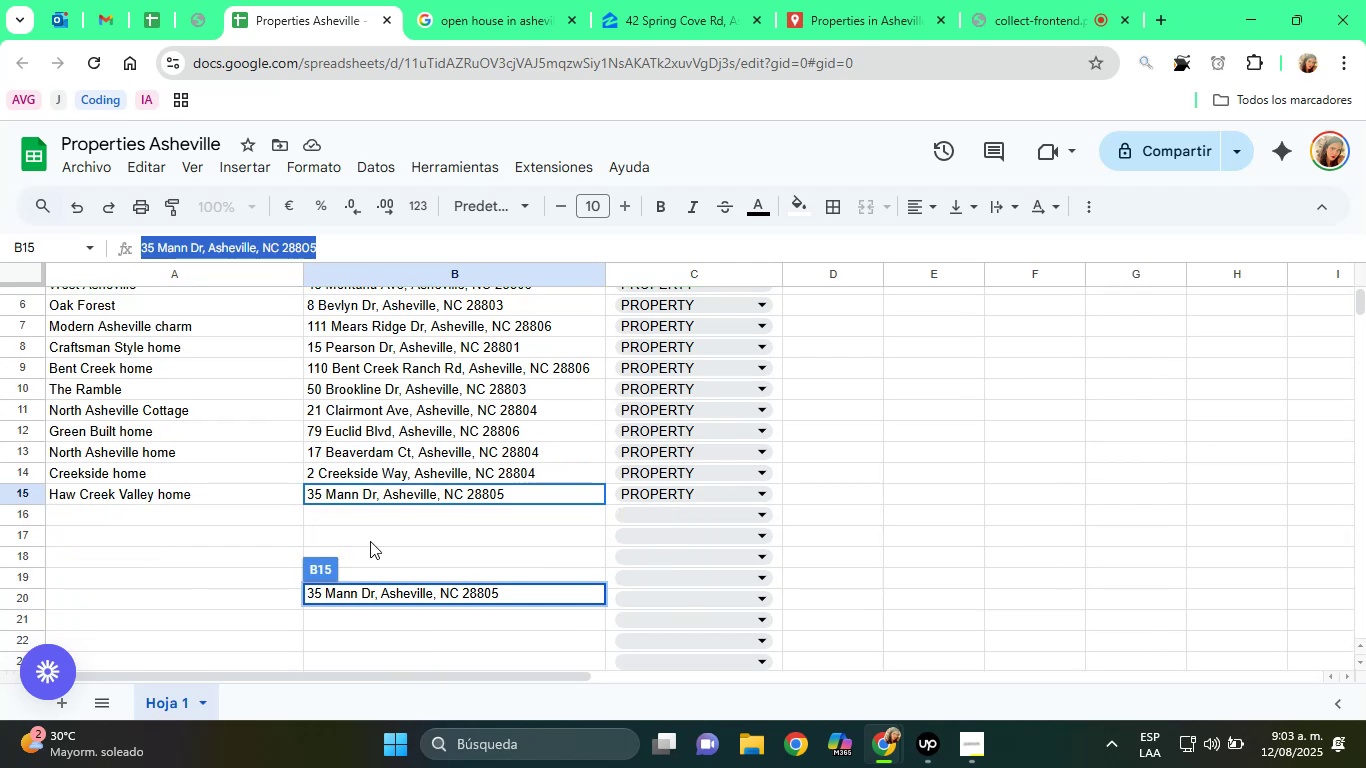 
scroll: coordinate [386, 532], scroll_direction: up, amount: 1.0
 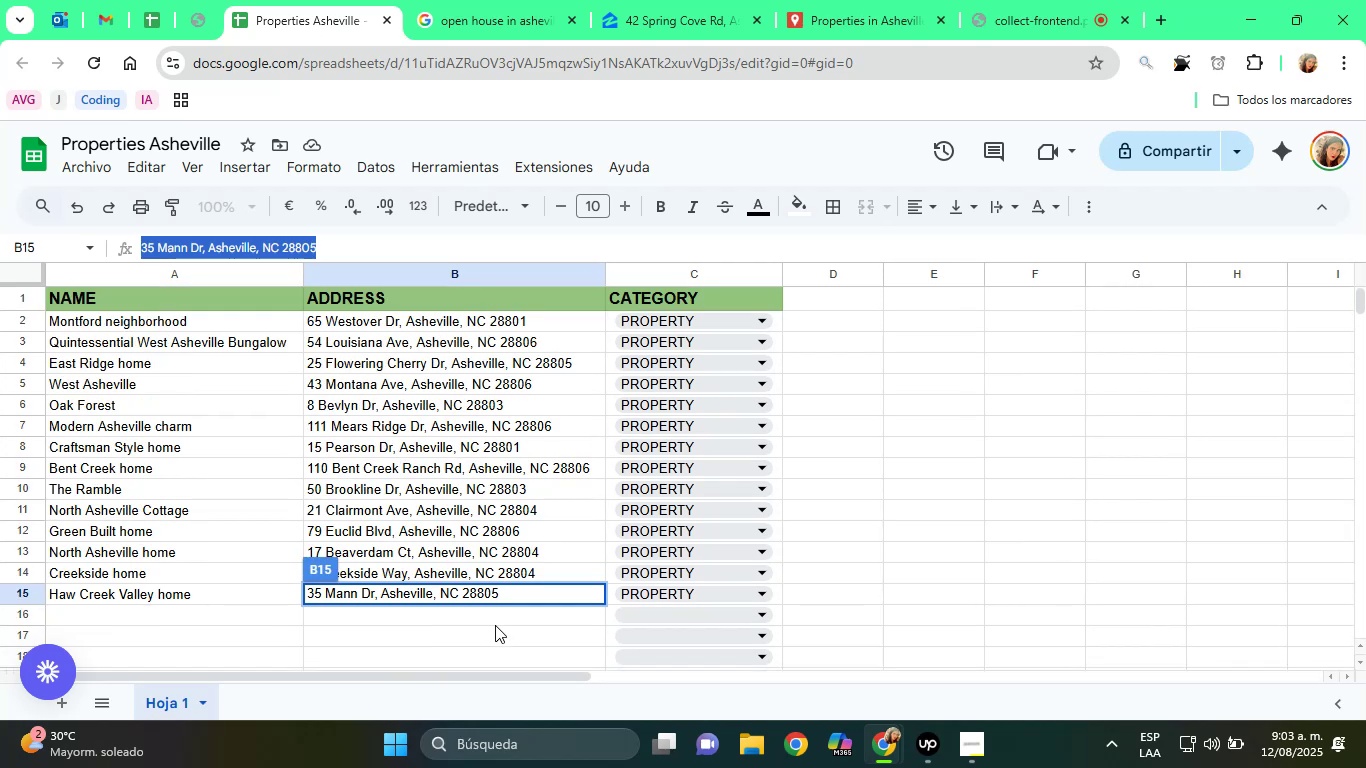 
left_click([452, 614])
 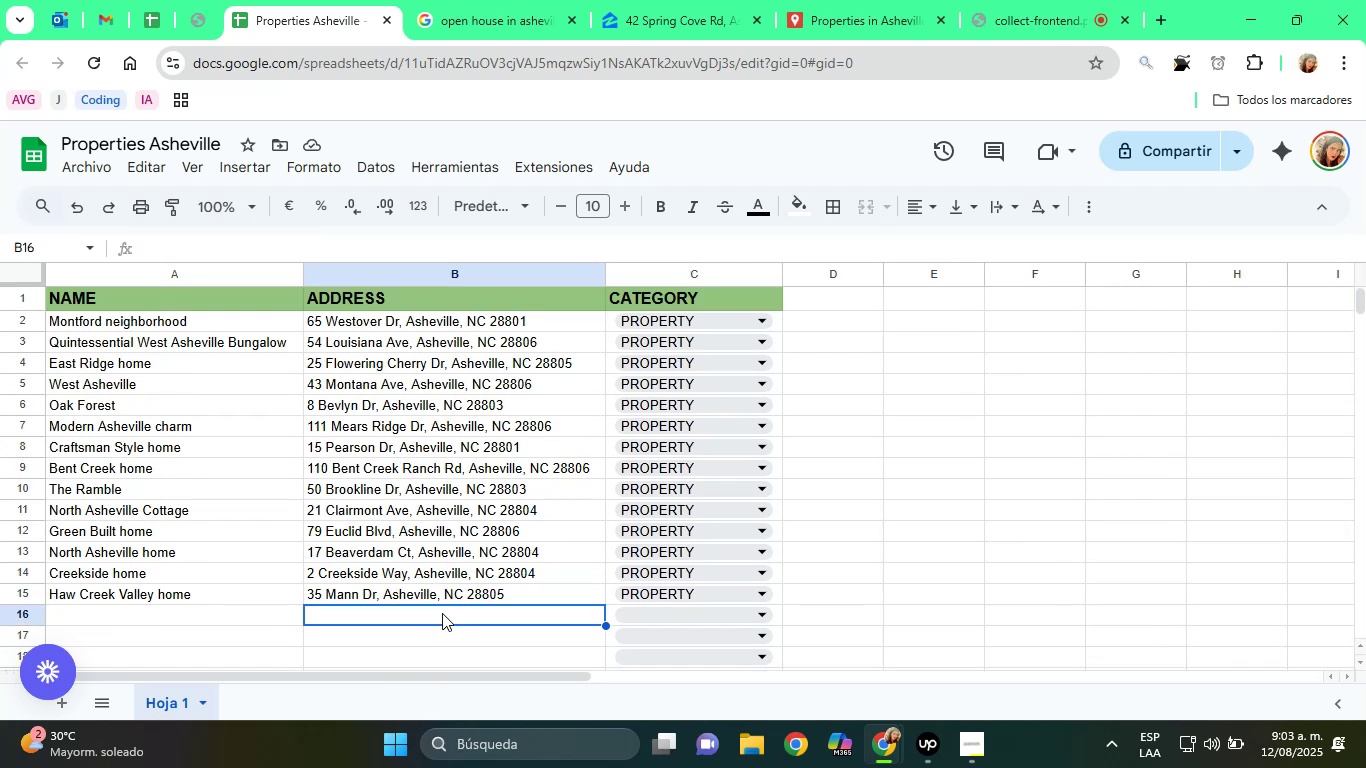 
right_click([436, 613])
 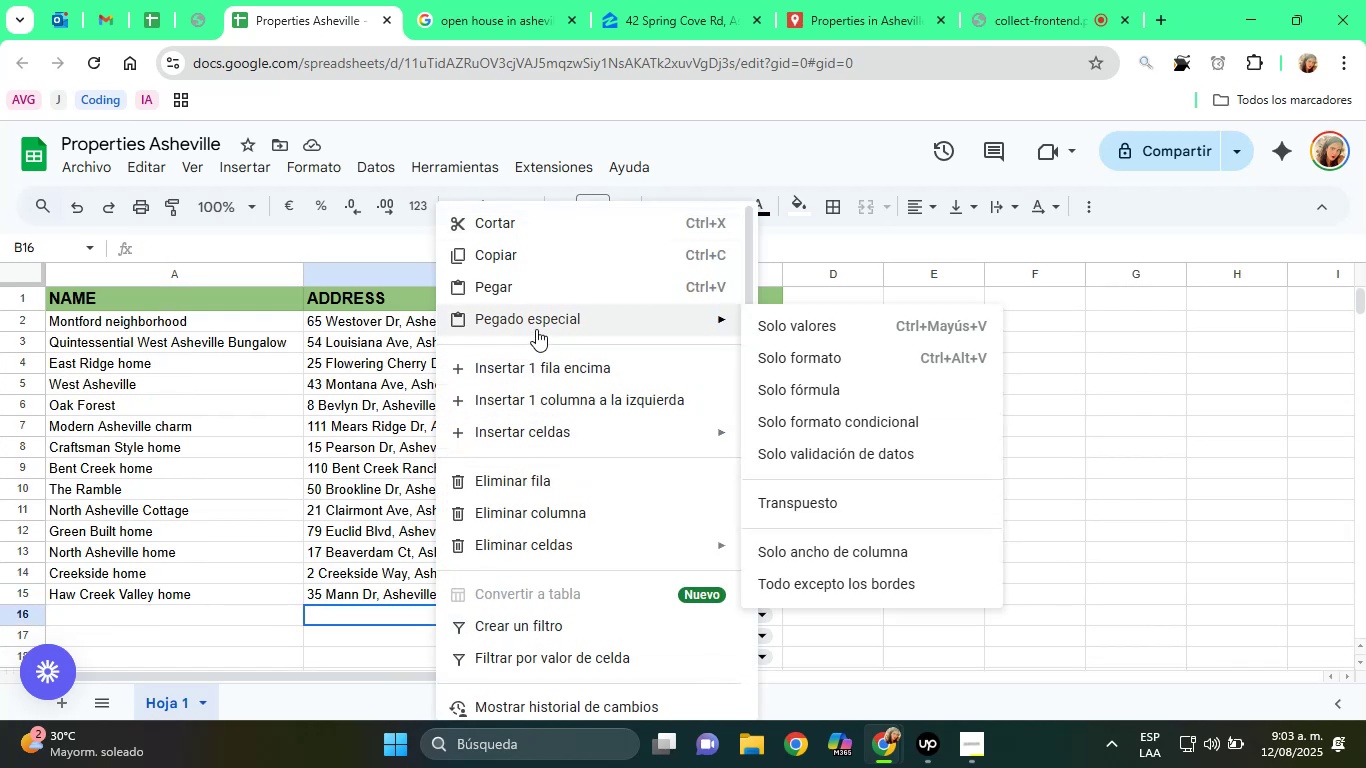 
left_click([812, 327])
 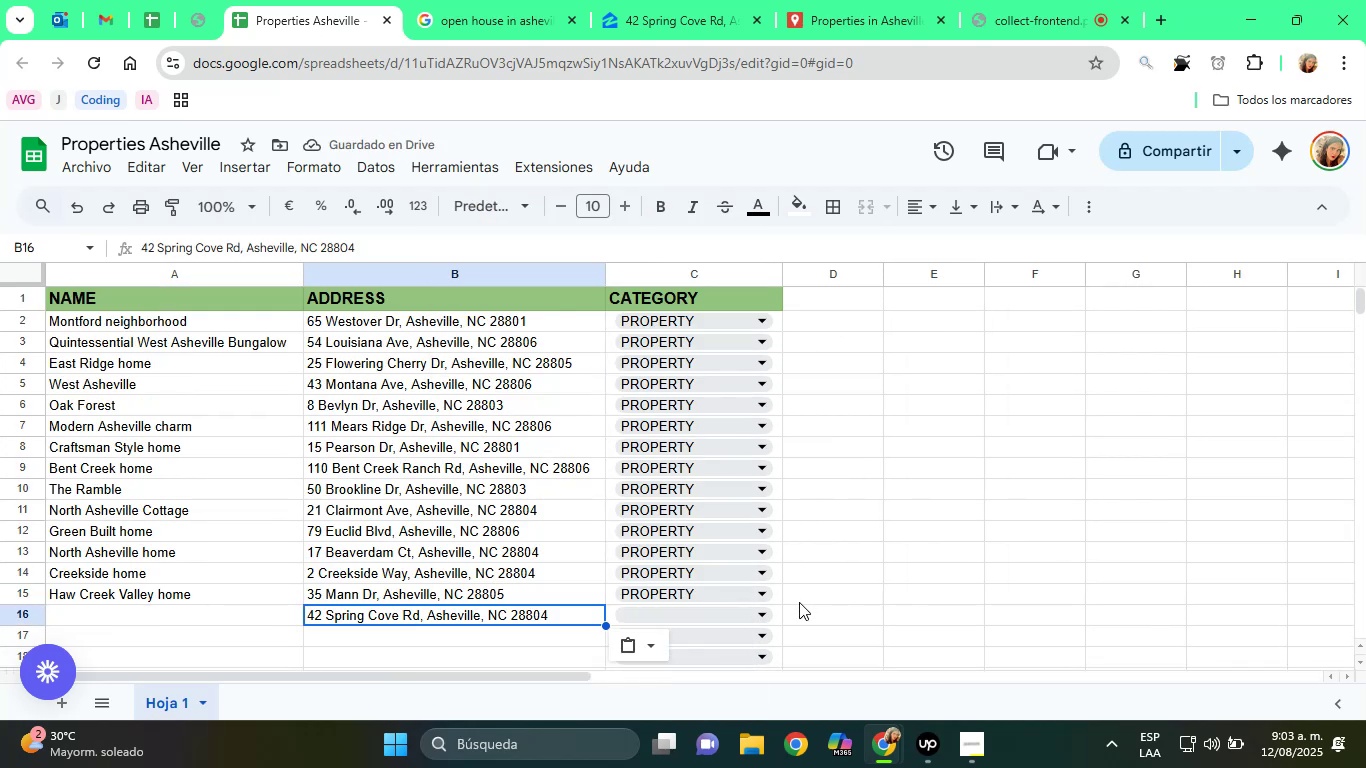 
left_click([716, 620])
 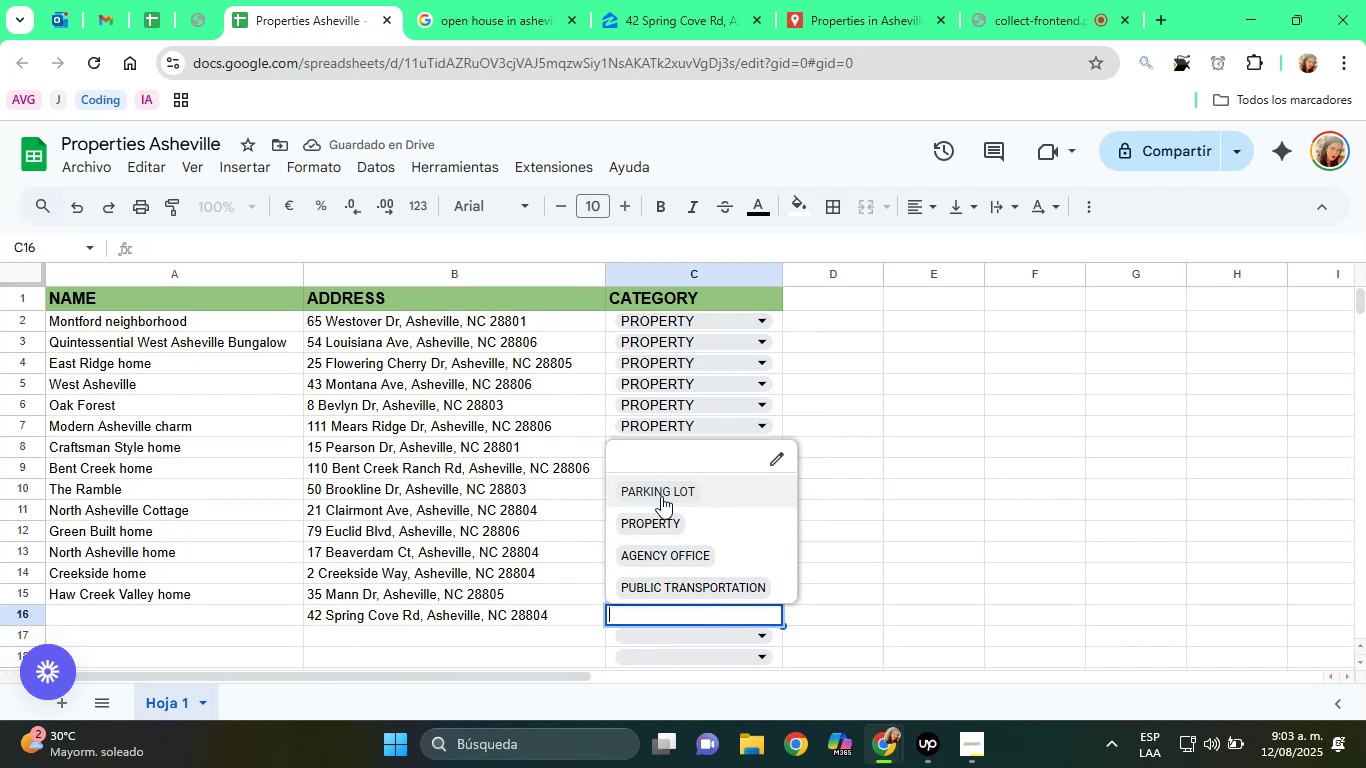 
left_click([669, 524])
 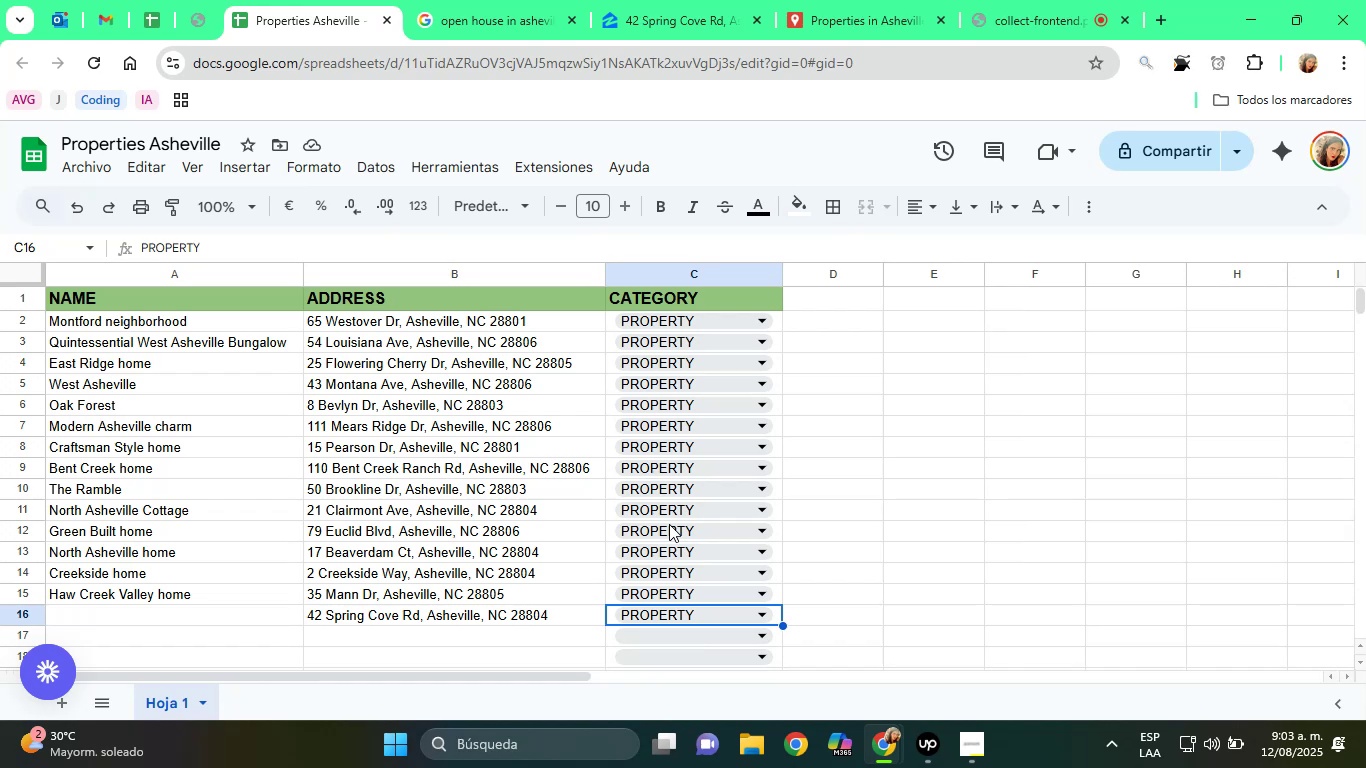 
wait(15.36)
 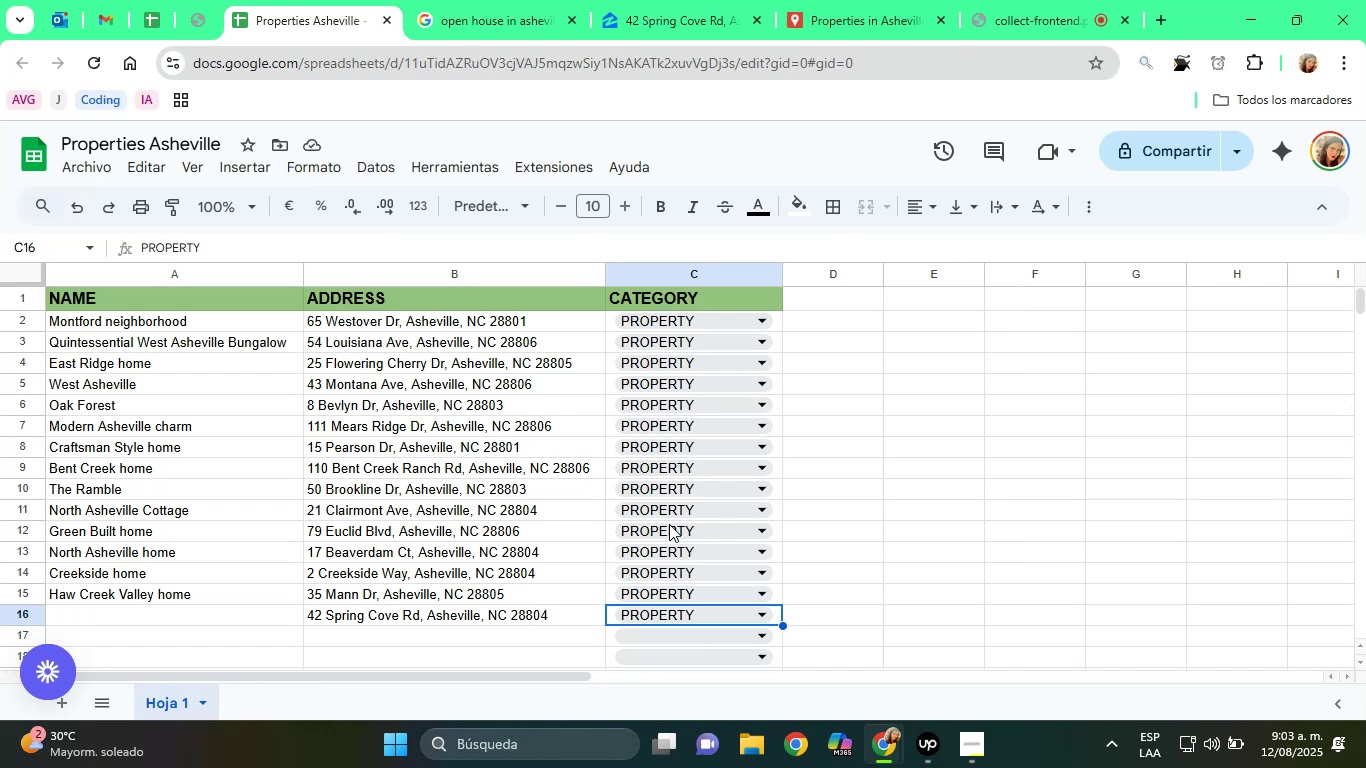 
left_click([702, 0])
 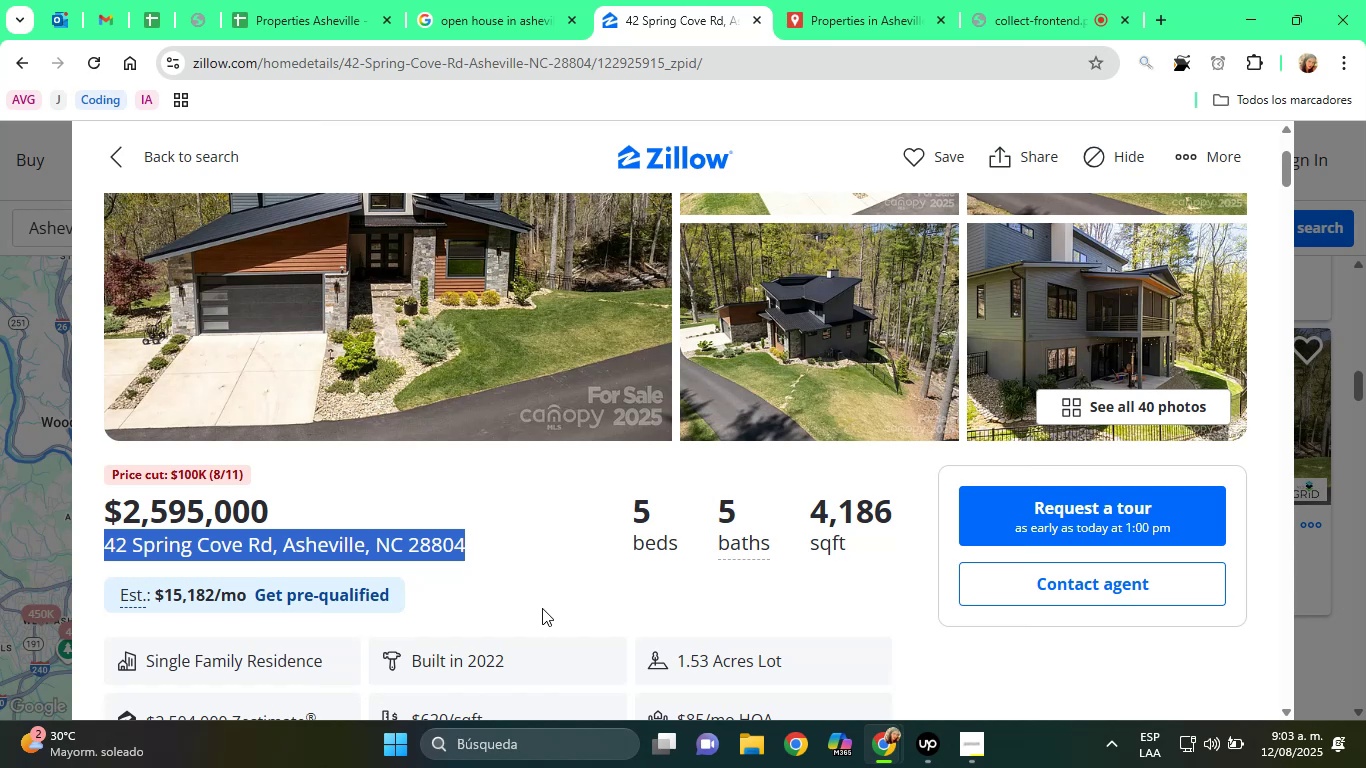 
wait(15.57)
 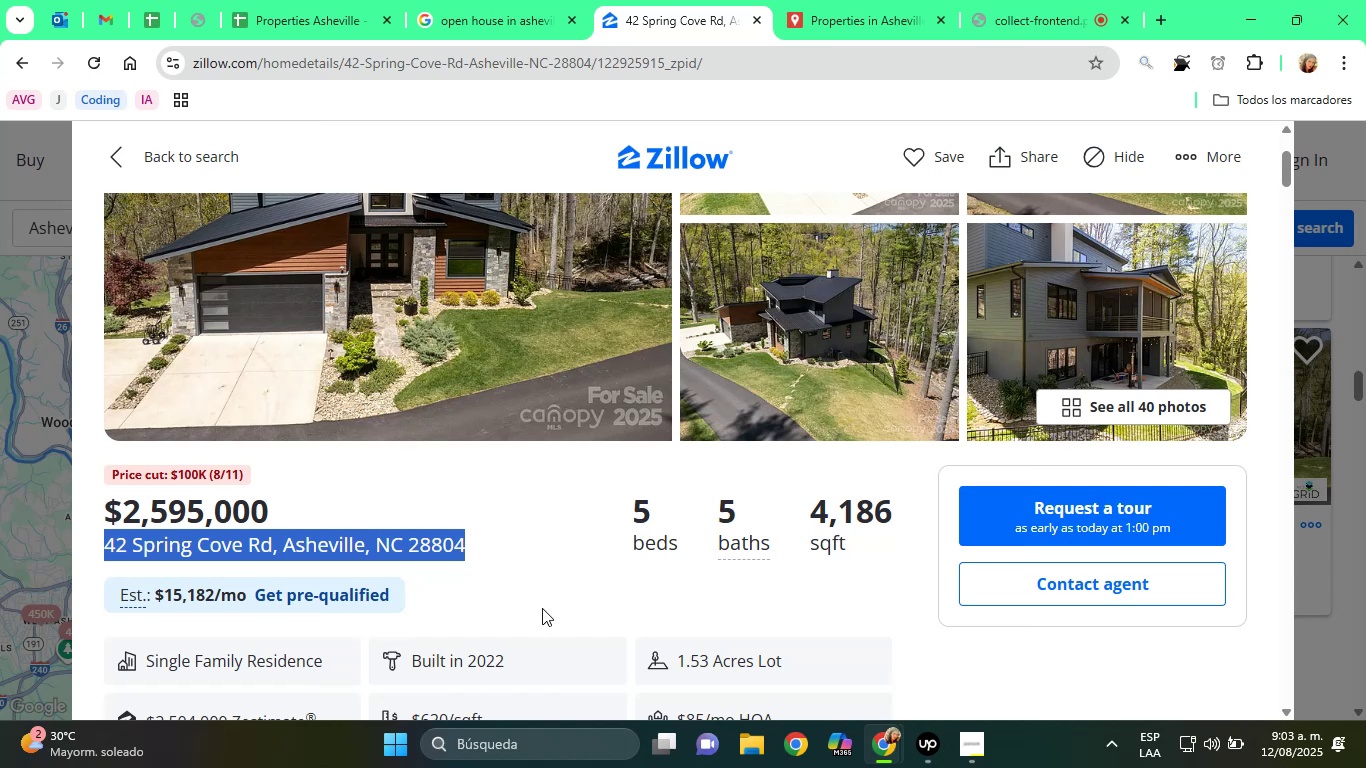 
scroll: coordinate [395, 617], scroll_direction: down, amount: 5.0
 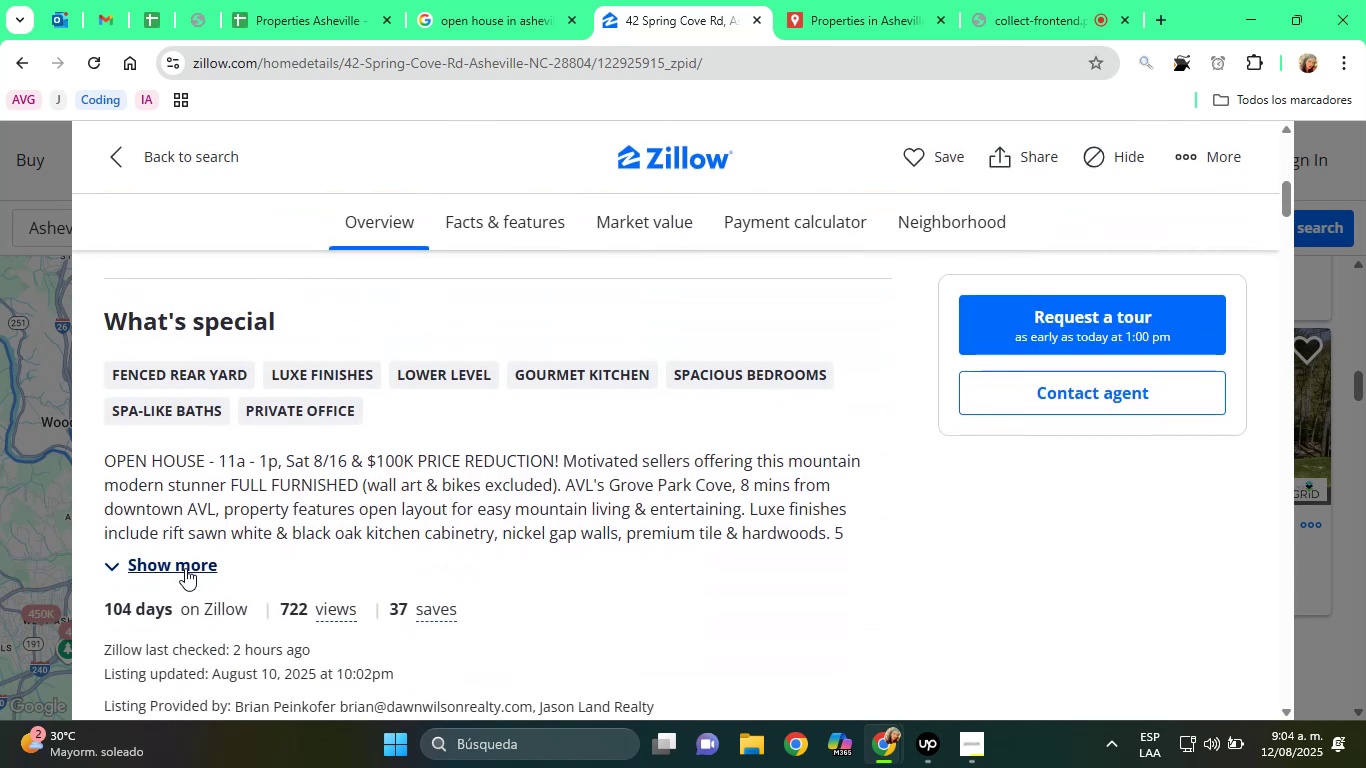 
left_click([185, 570])
 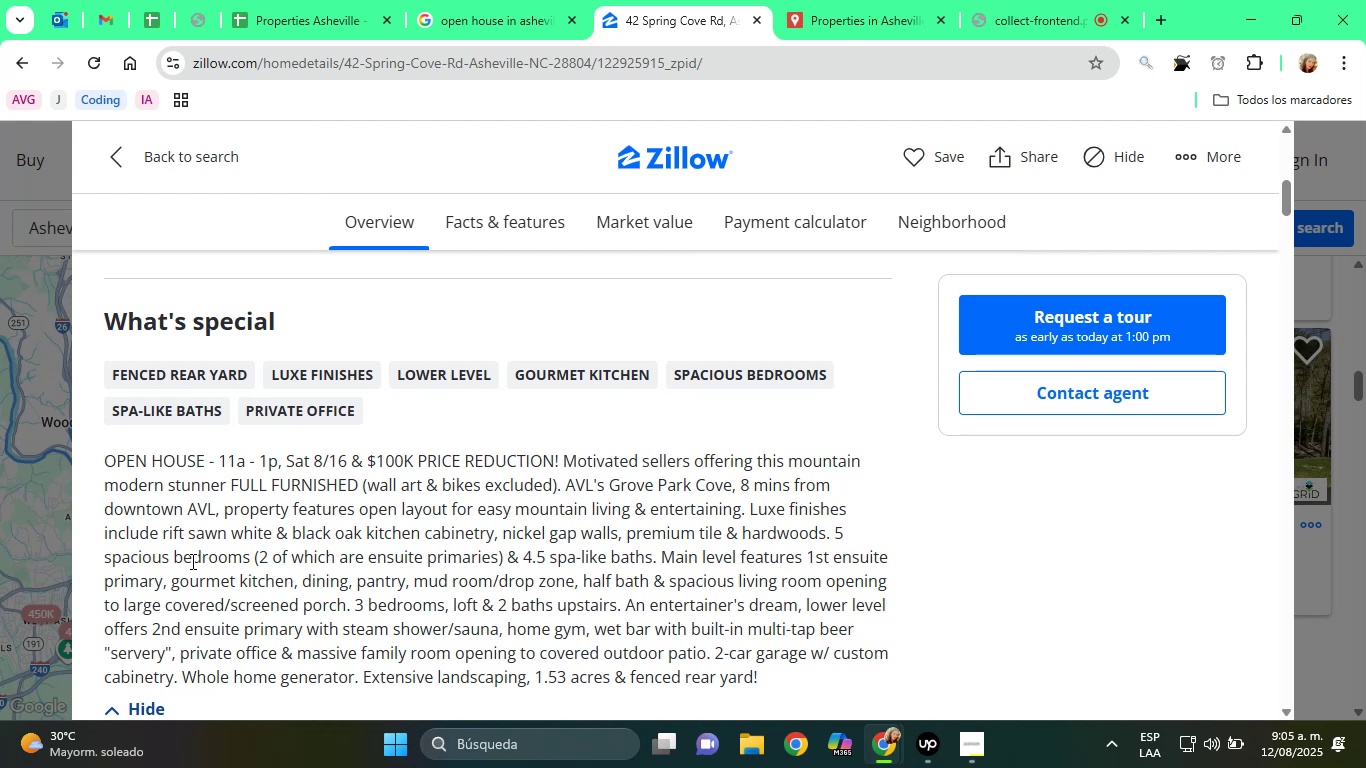 
wait(62.1)
 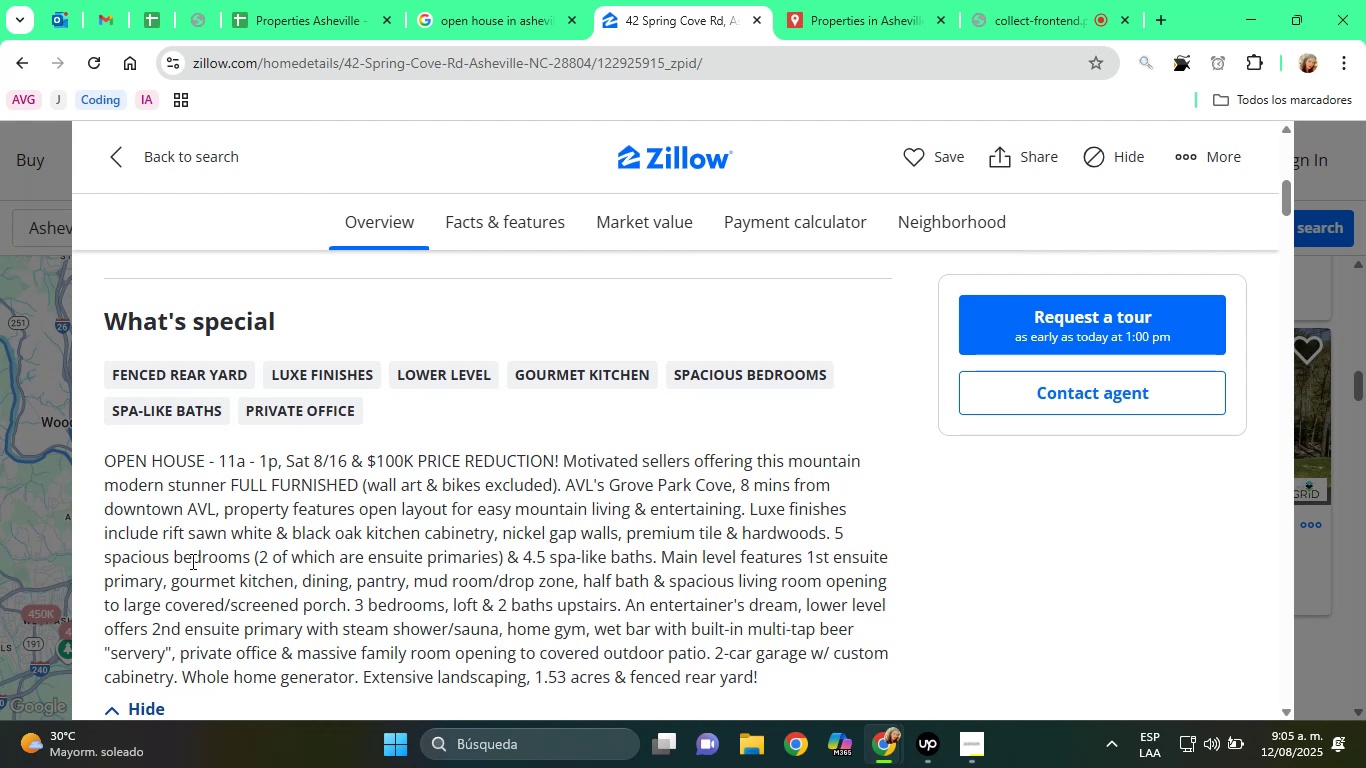 
scroll: coordinate [269, 614], scroll_direction: down, amount: 1.0
 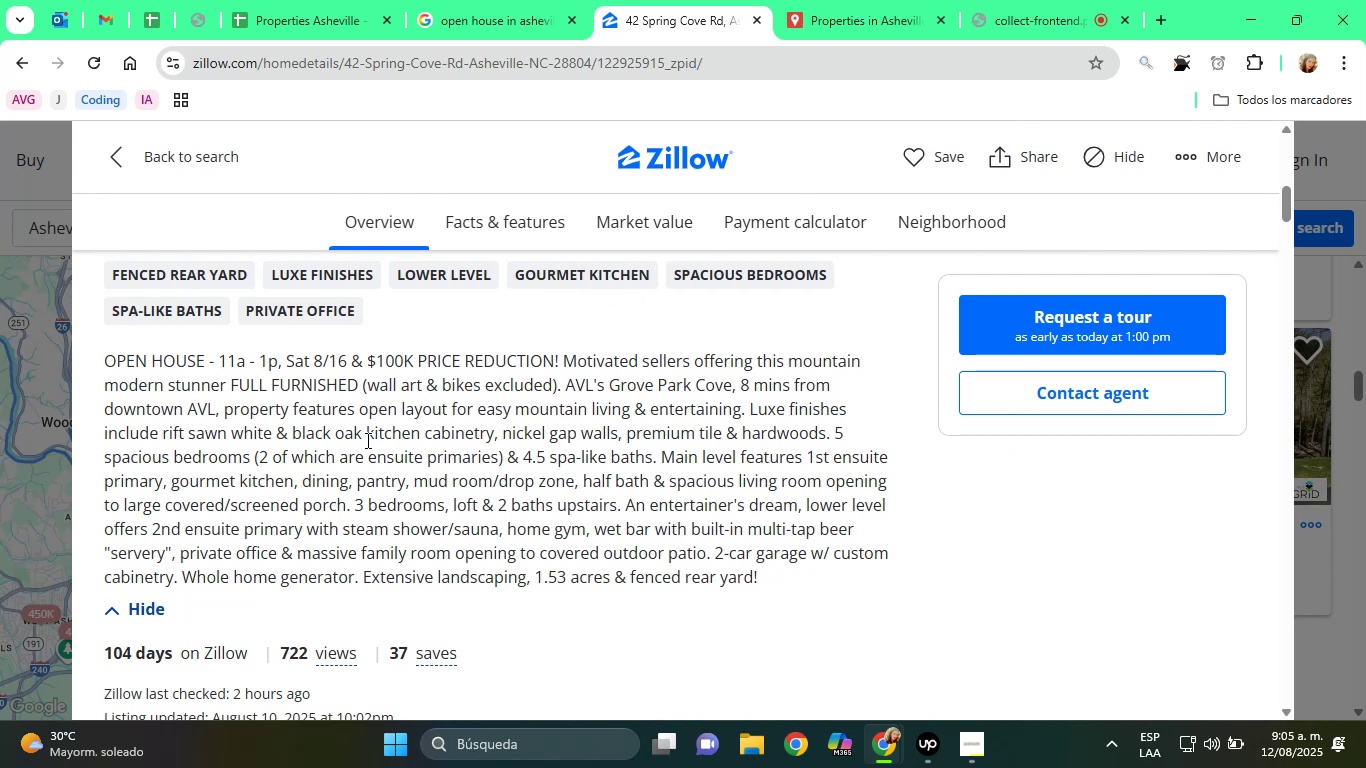 
wait(5.52)
 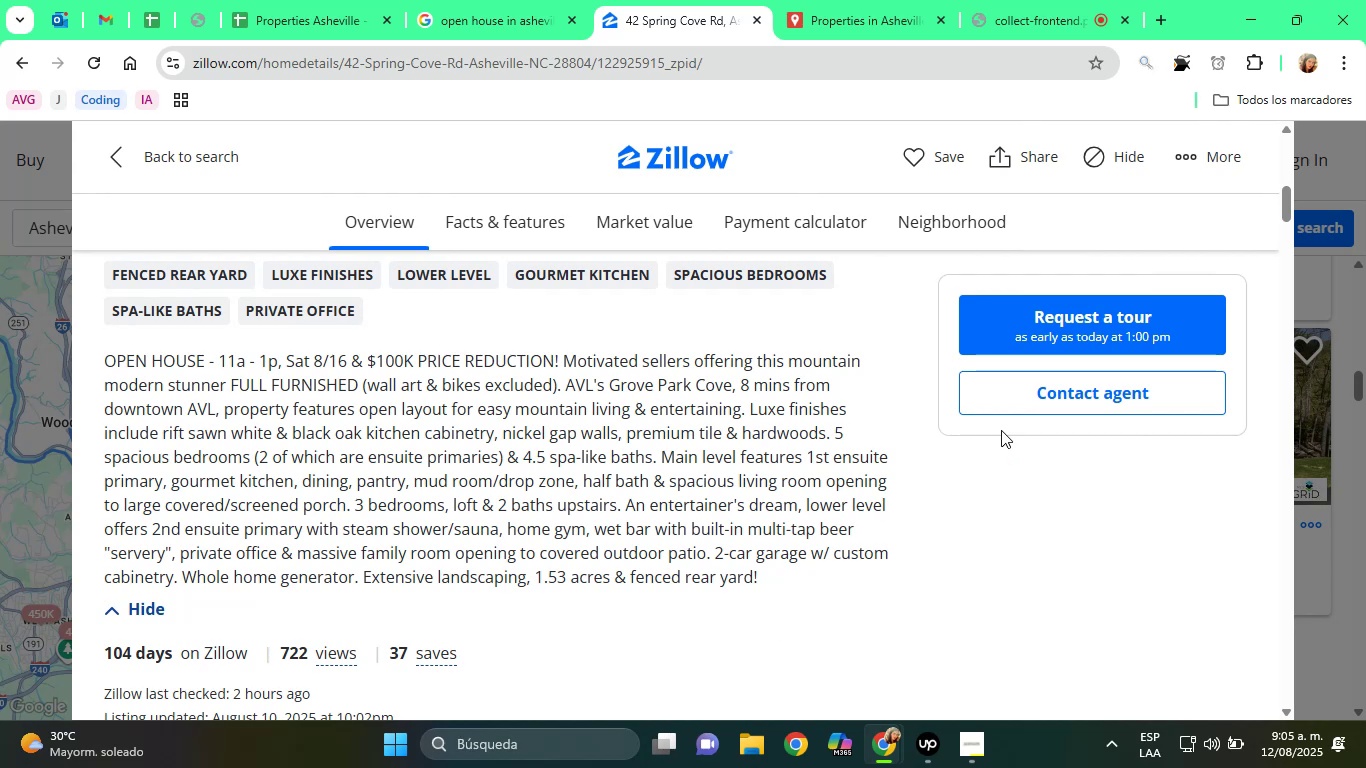 
scroll: coordinate [434, 421], scroll_direction: down, amount: 1.0
 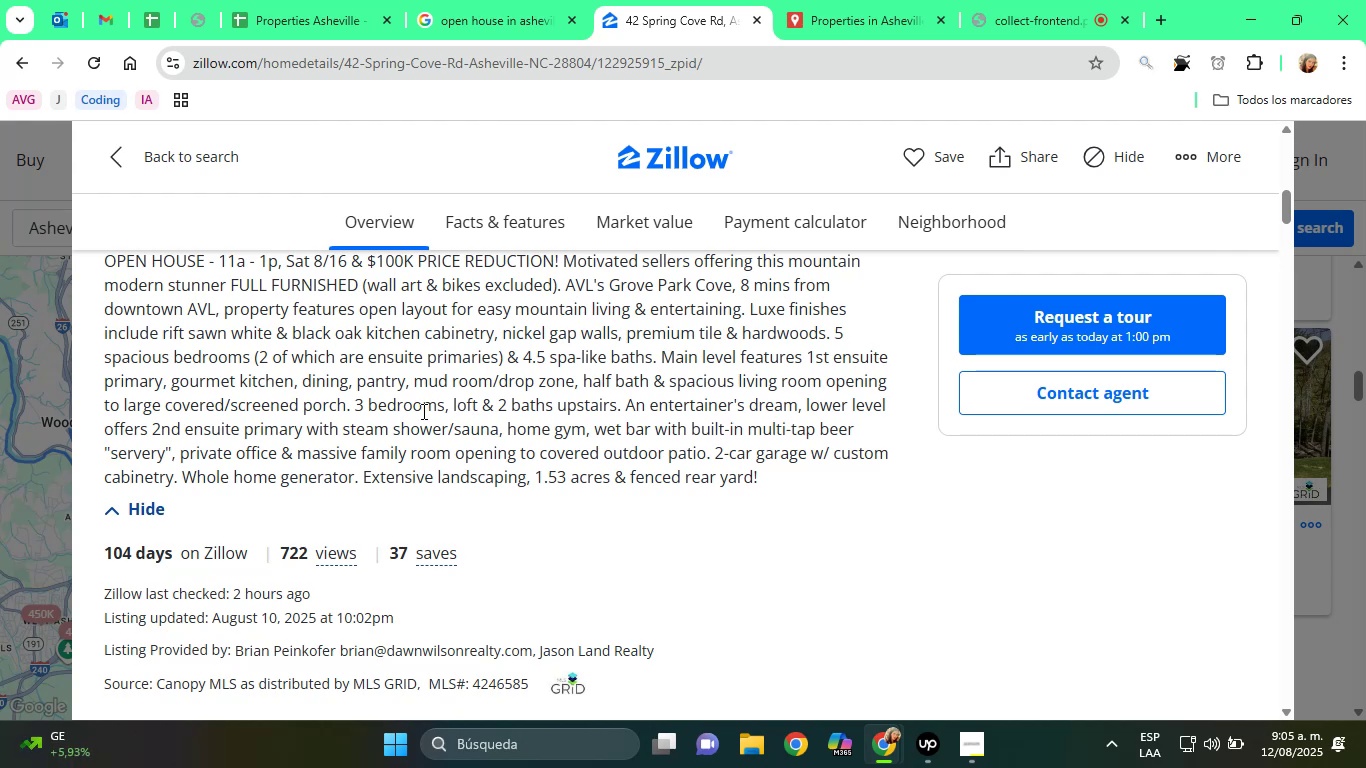 
wait(13.74)
 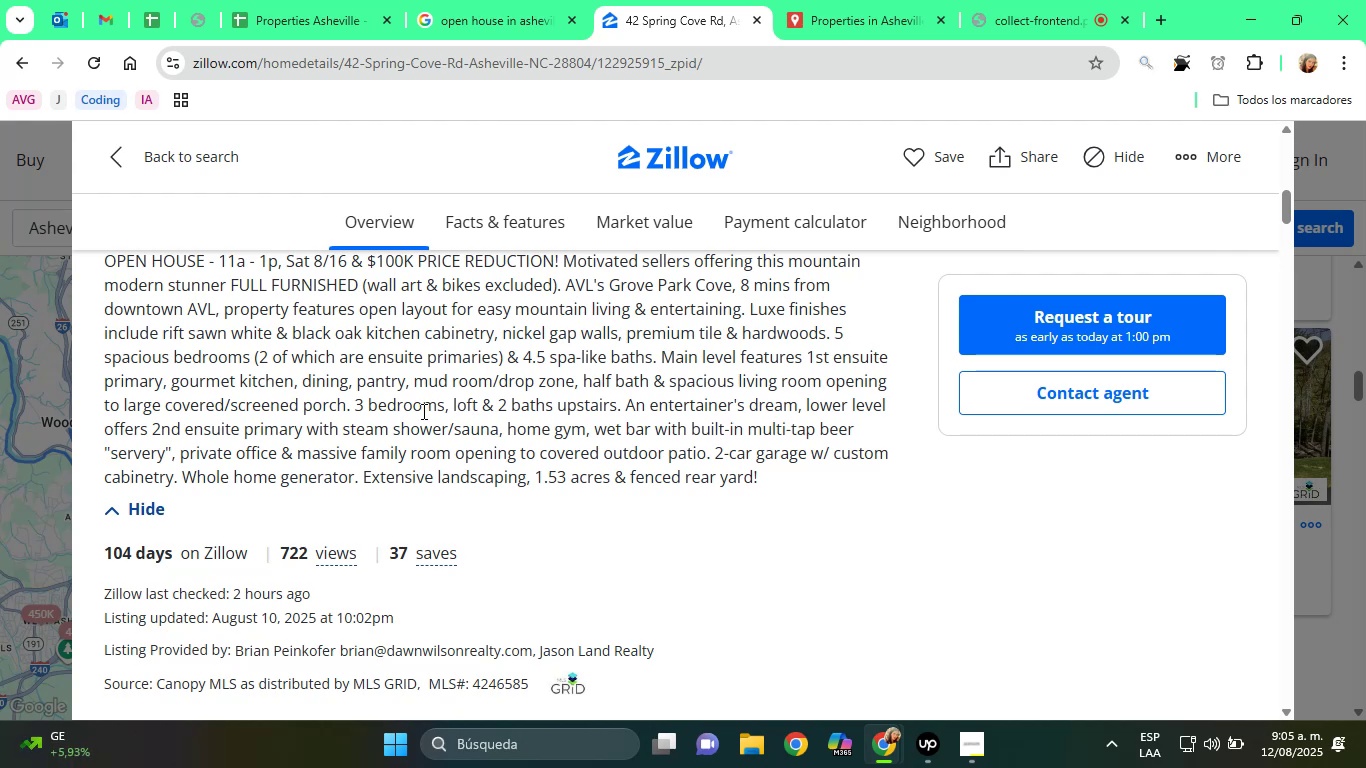 
scroll: coordinate [529, 464], scroll_direction: up, amount: 8.0
 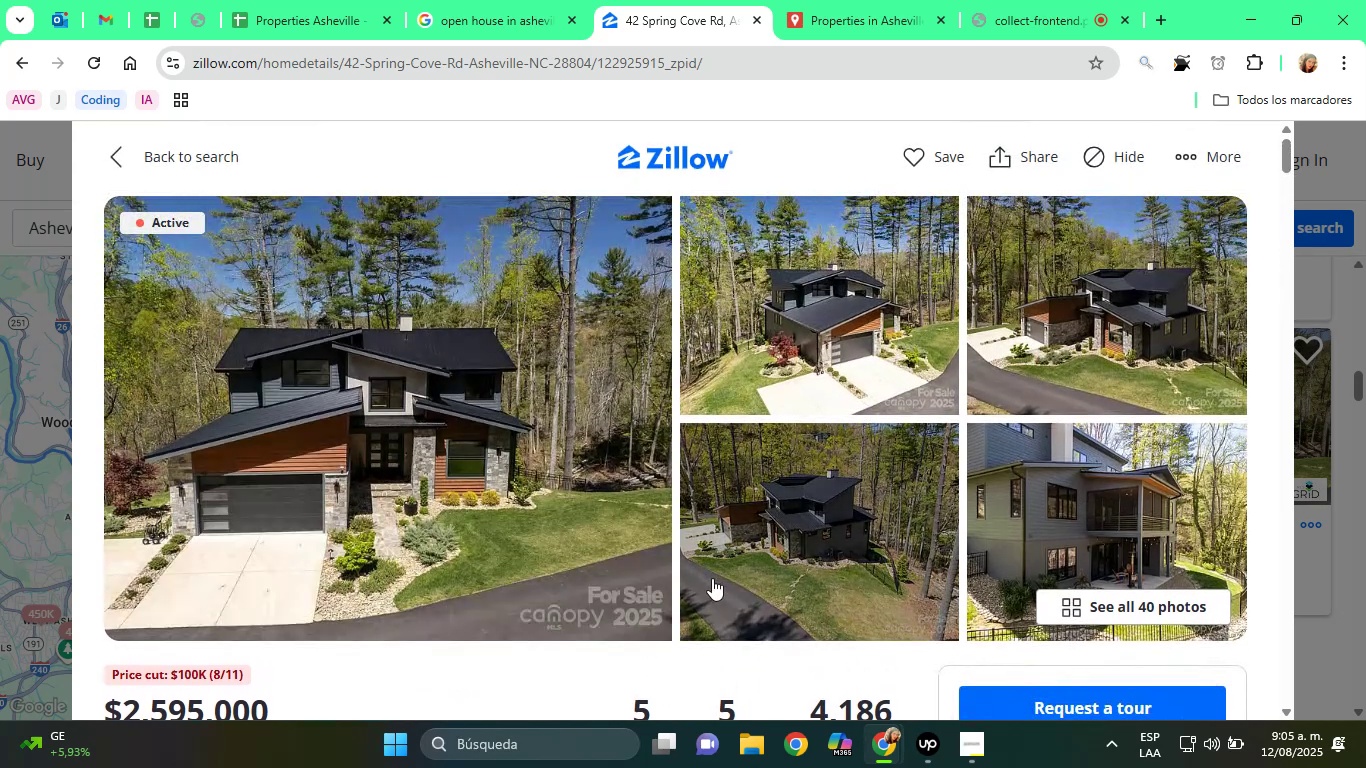 
scroll: coordinate [712, 578], scroll_direction: down, amount: 5.0
 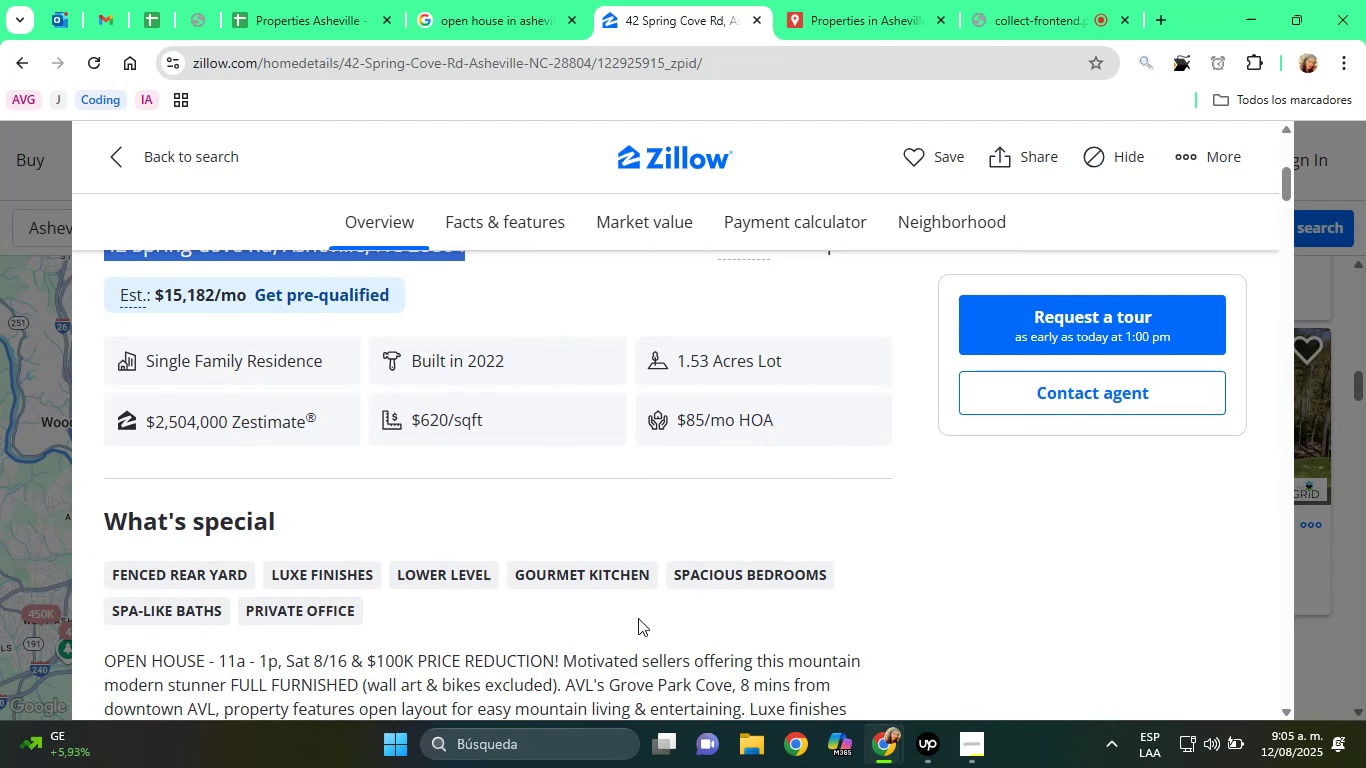 
wait(5.13)
 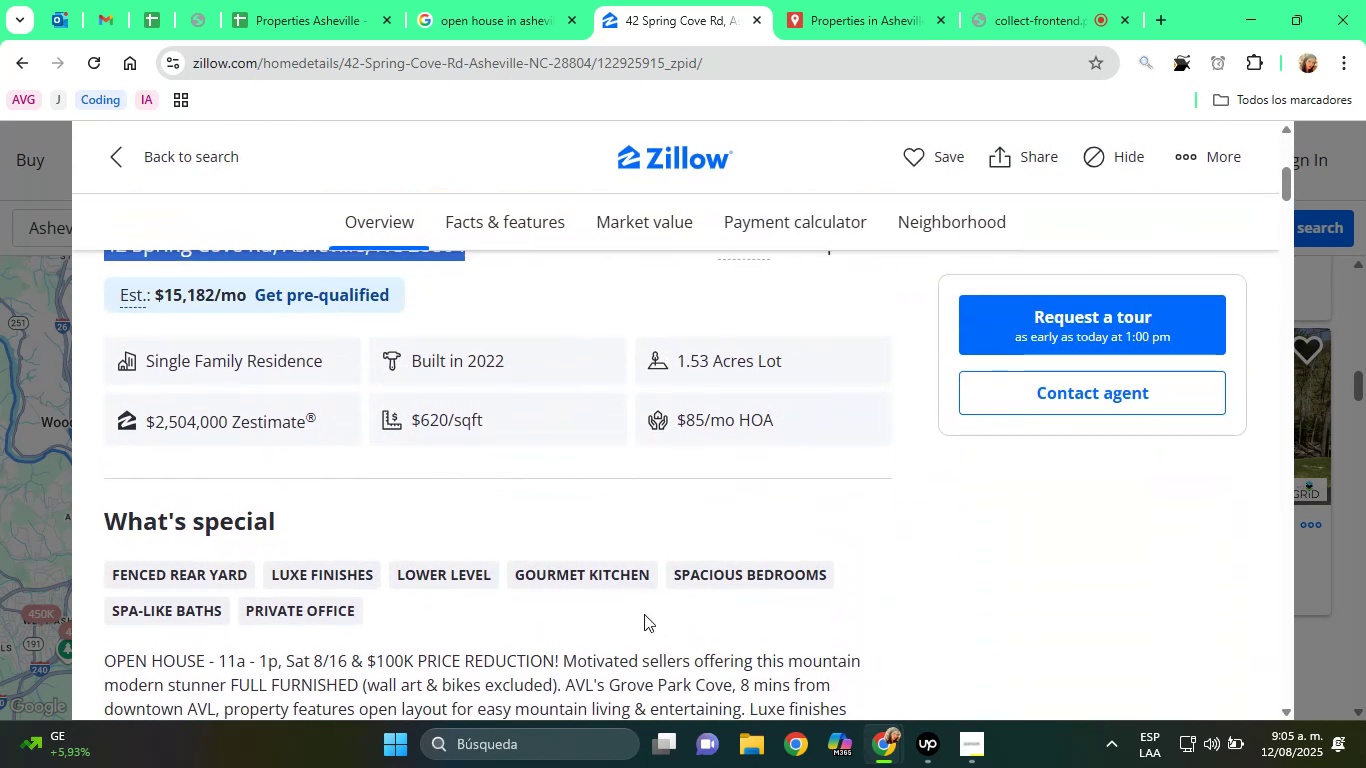 
scroll: coordinate [555, 615], scroll_direction: down, amount: 3.0
 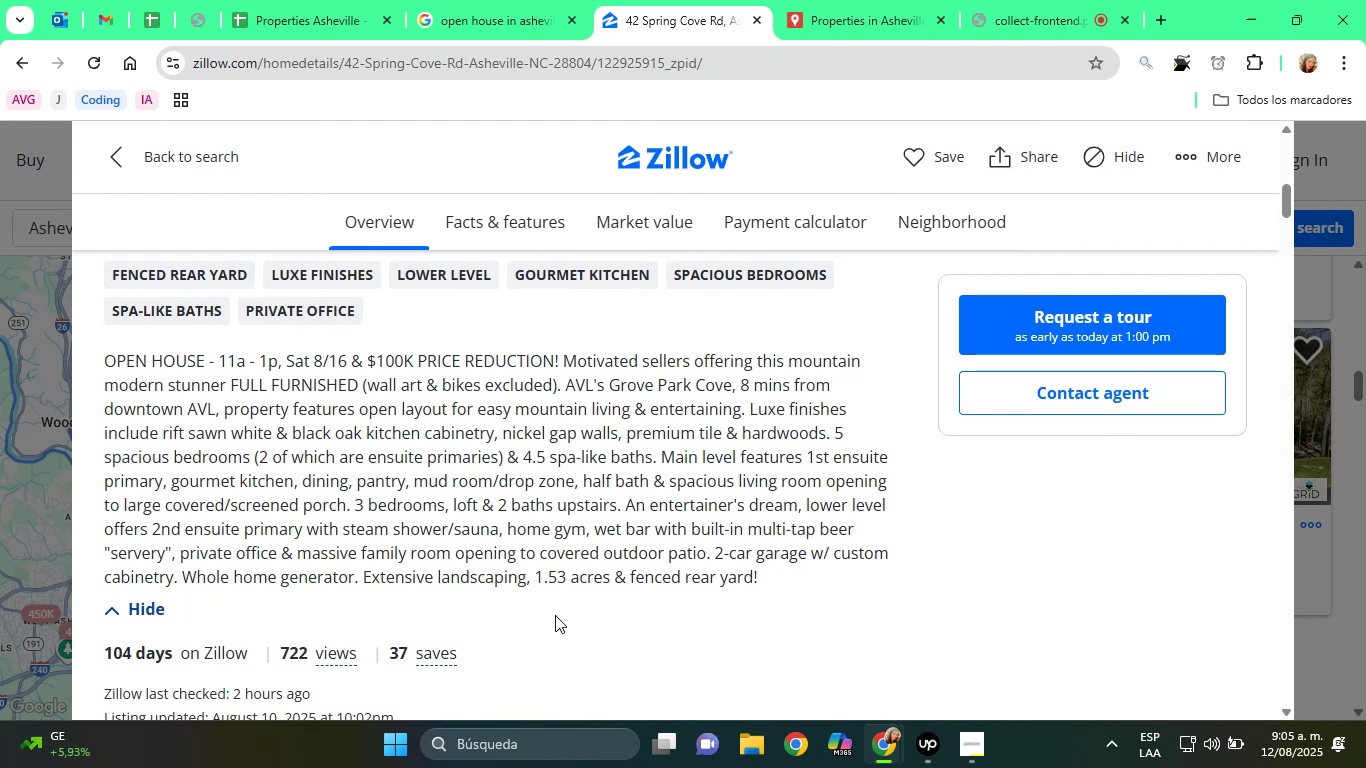 
wait(11.12)
 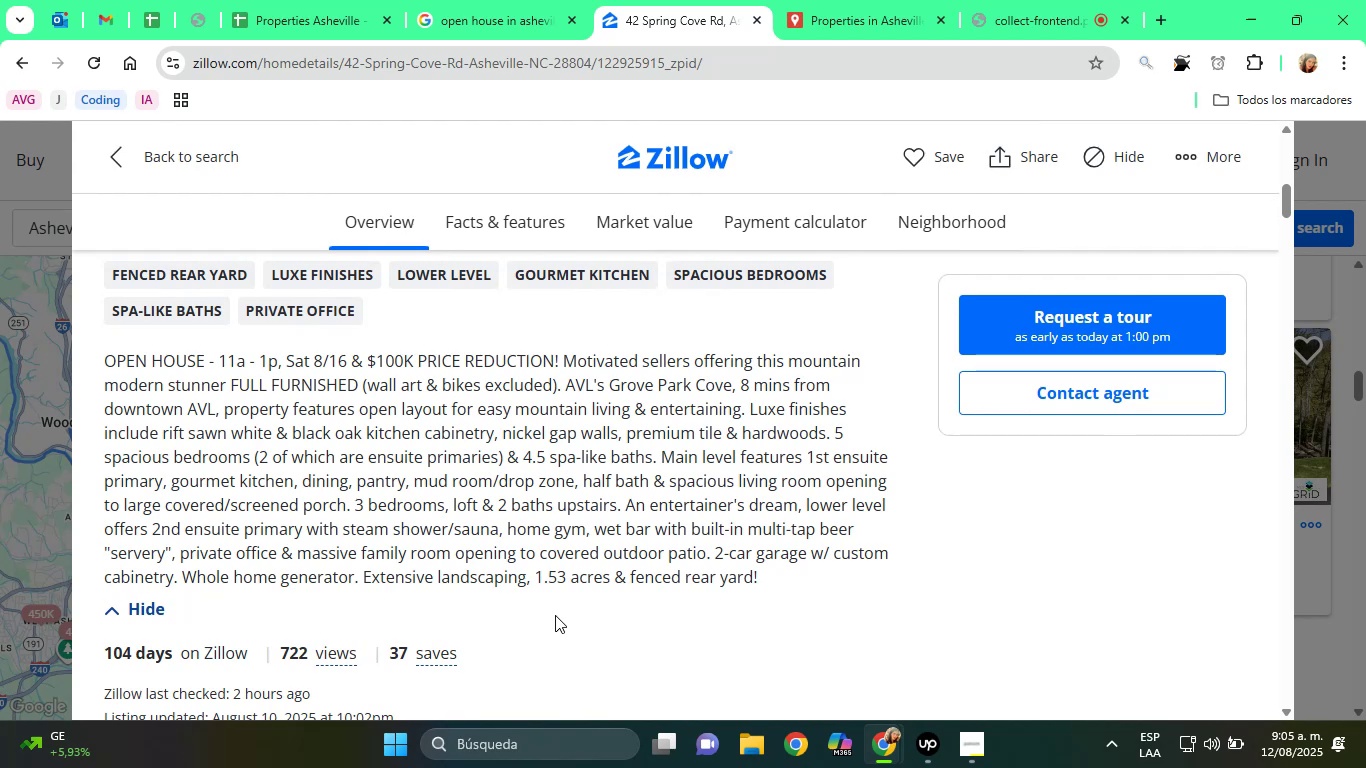 
scroll: coordinate [565, 549], scroll_direction: down, amount: 8.0
 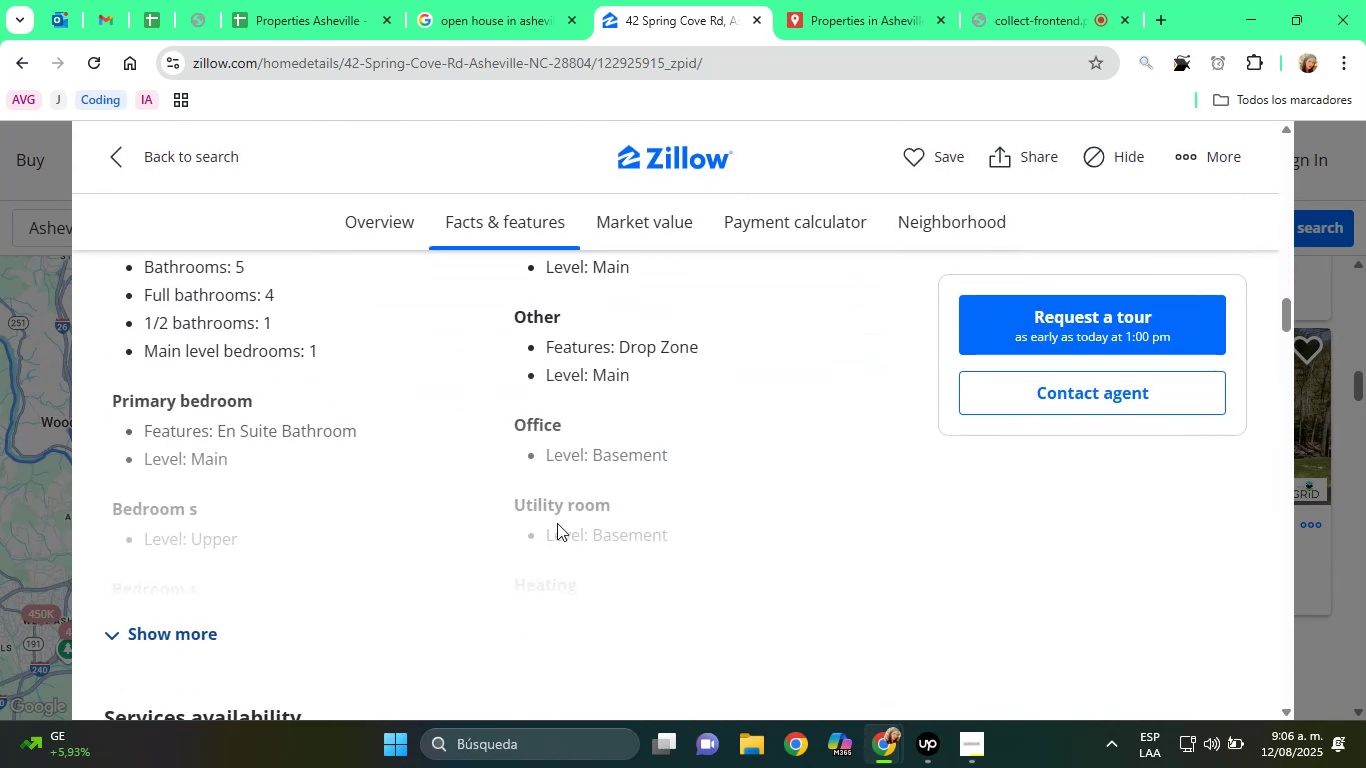 
scroll: coordinate [508, 527], scroll_direction: down, amount: 1.0
 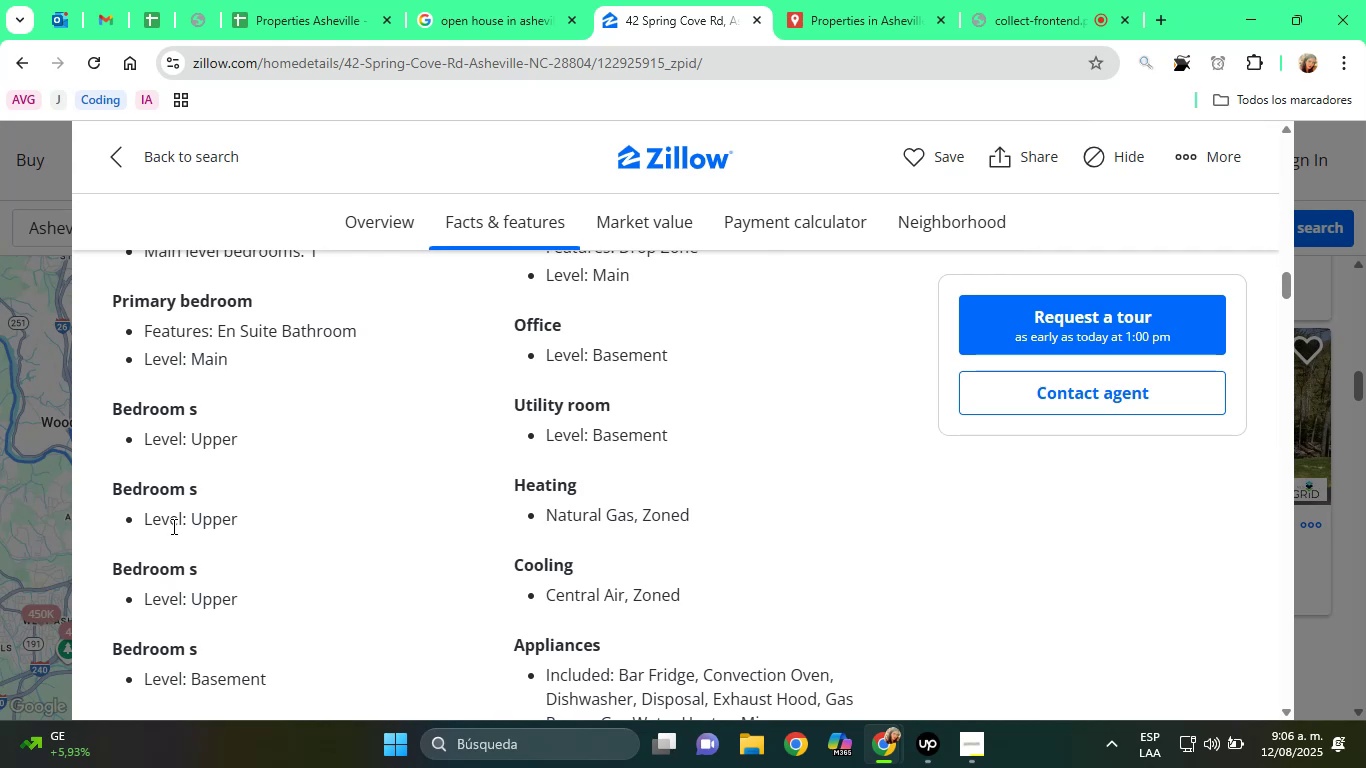 
wait(58.08)
 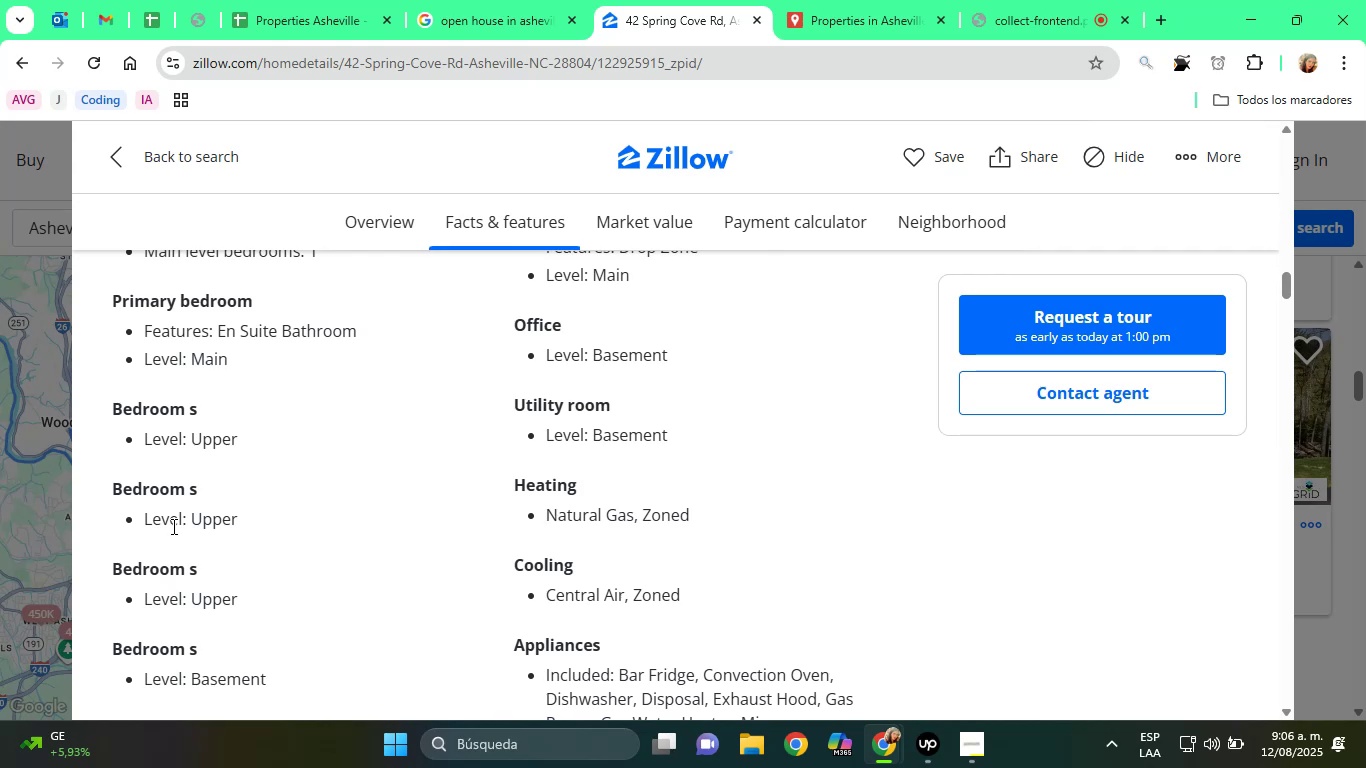 
scroll: coordinate [634, 536], scroll_direction: down, amount: 7.0
 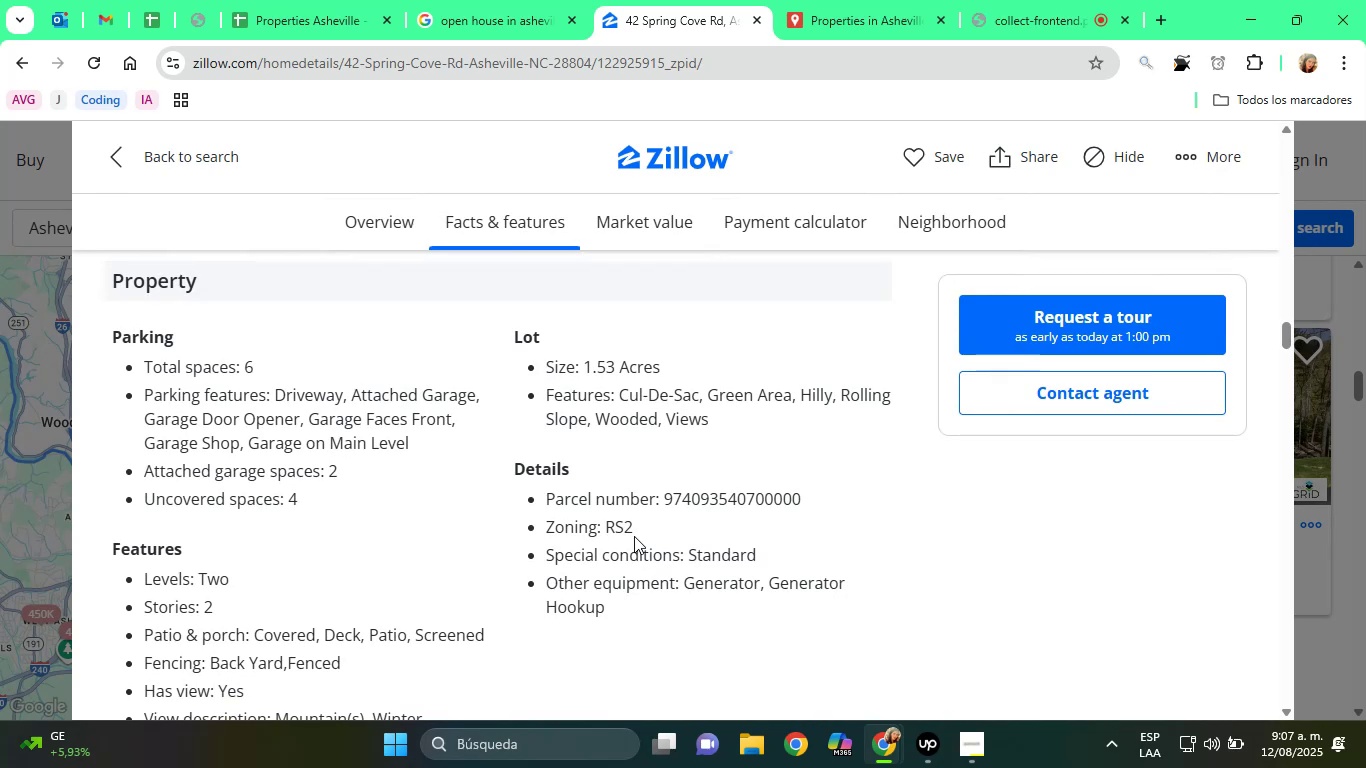 
wait(5.45)
 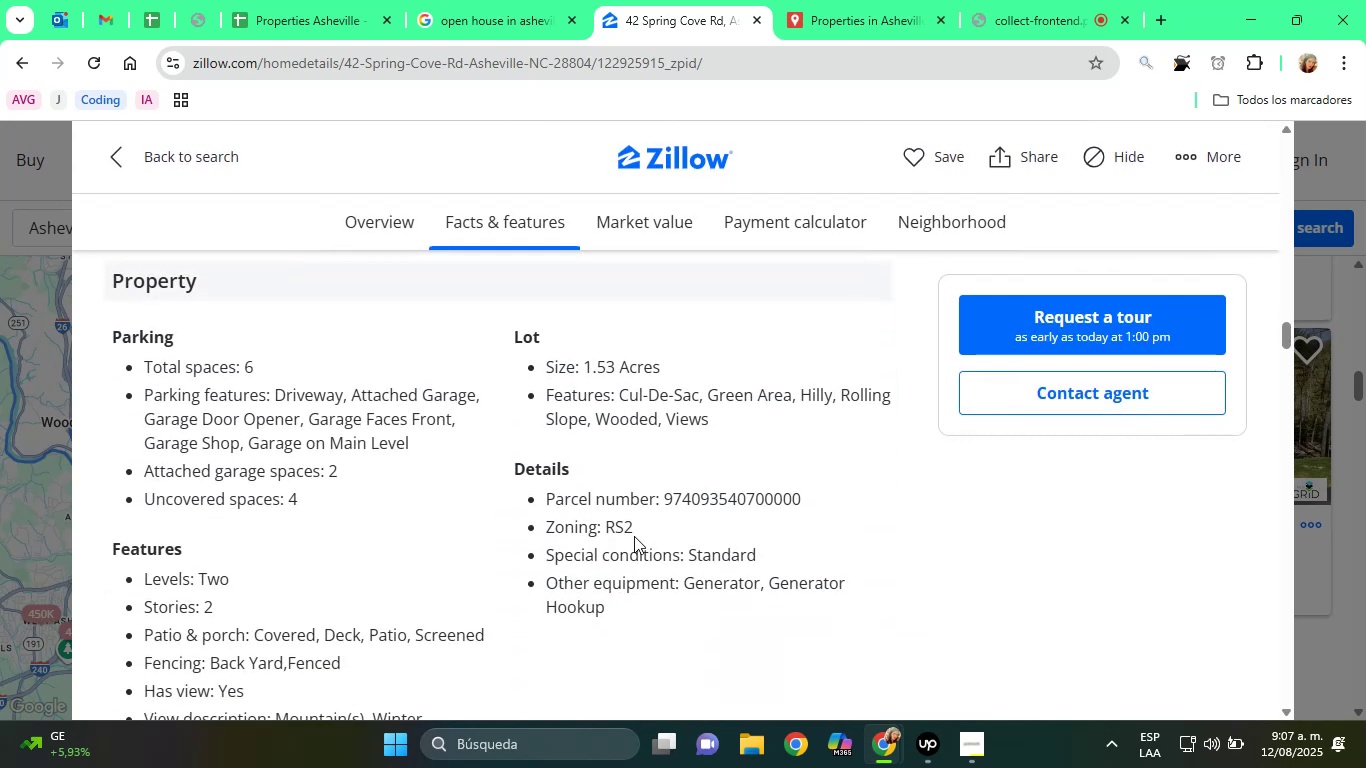 
scroll: coordinate [694, 534], scroll_direction: down, amount: 16.0
 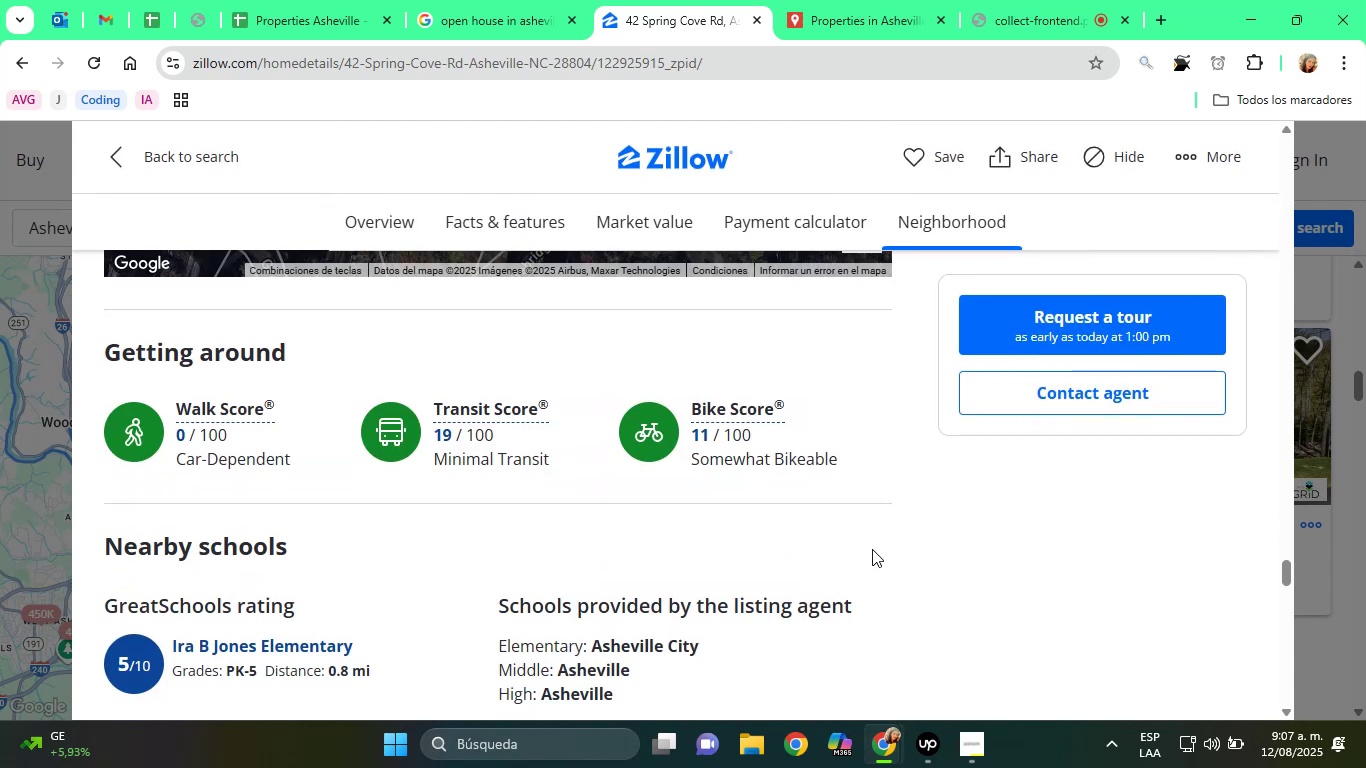 
scroll: coordinate [872, 549], scroll_direction: down, amount: 2.0
 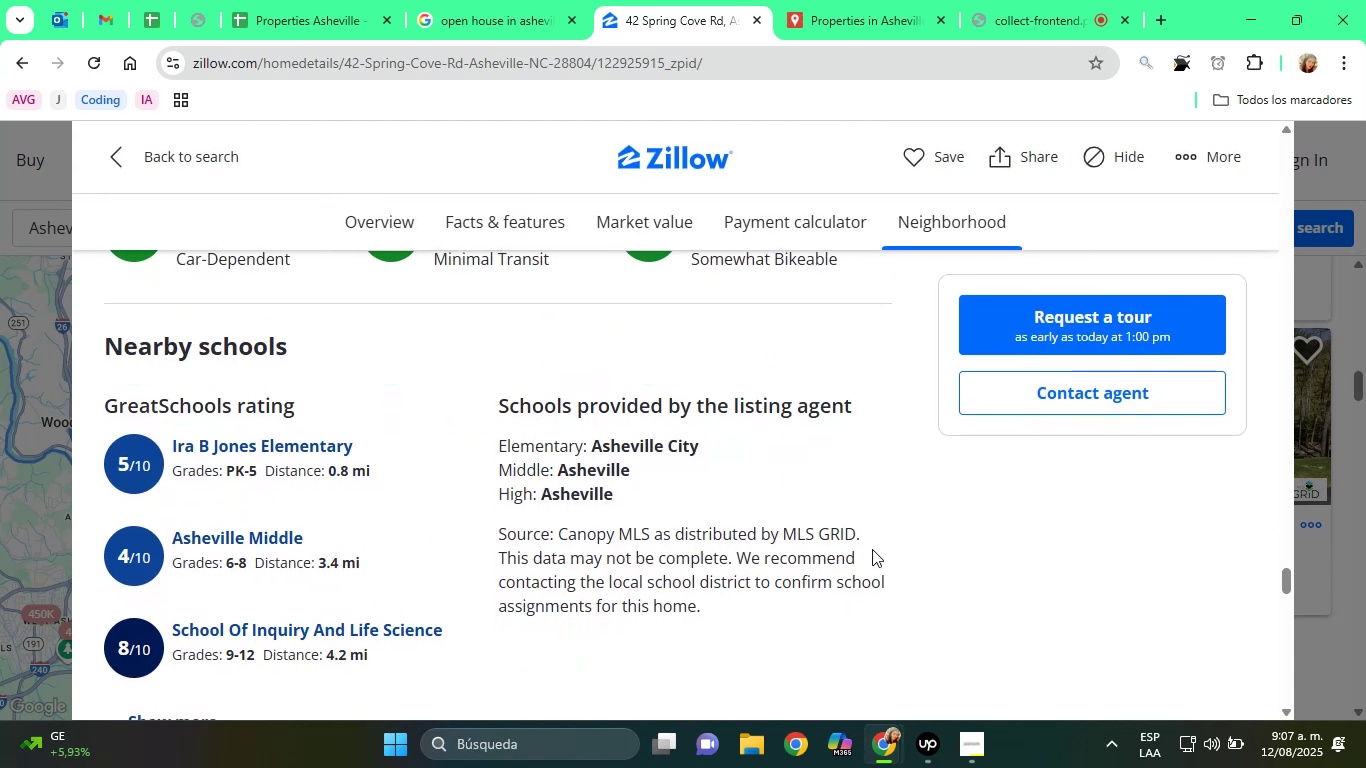 
scroll: coordinate [655, 557], scroll_direction: up, amount: 1.0
 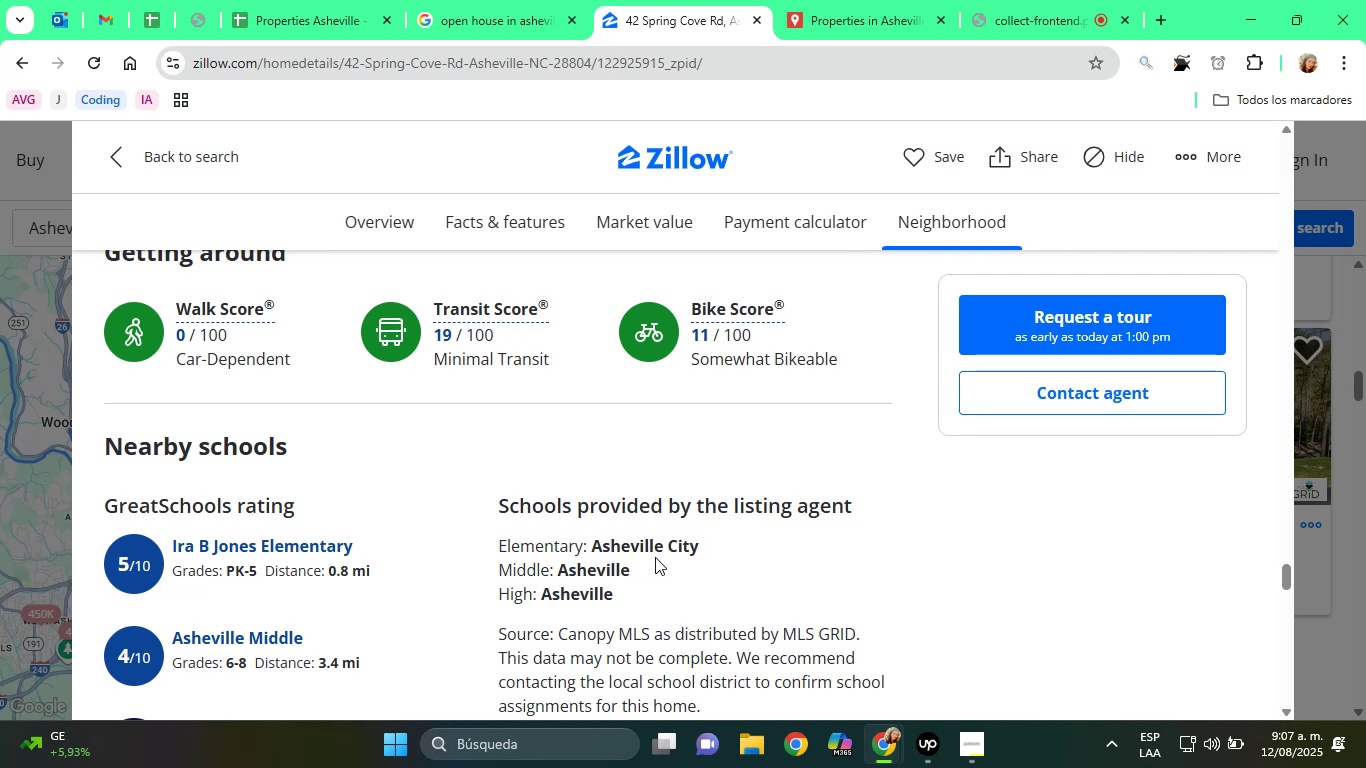 
scroll: coordinate [655, 557], scroll_direction: down, amount: 6.0
 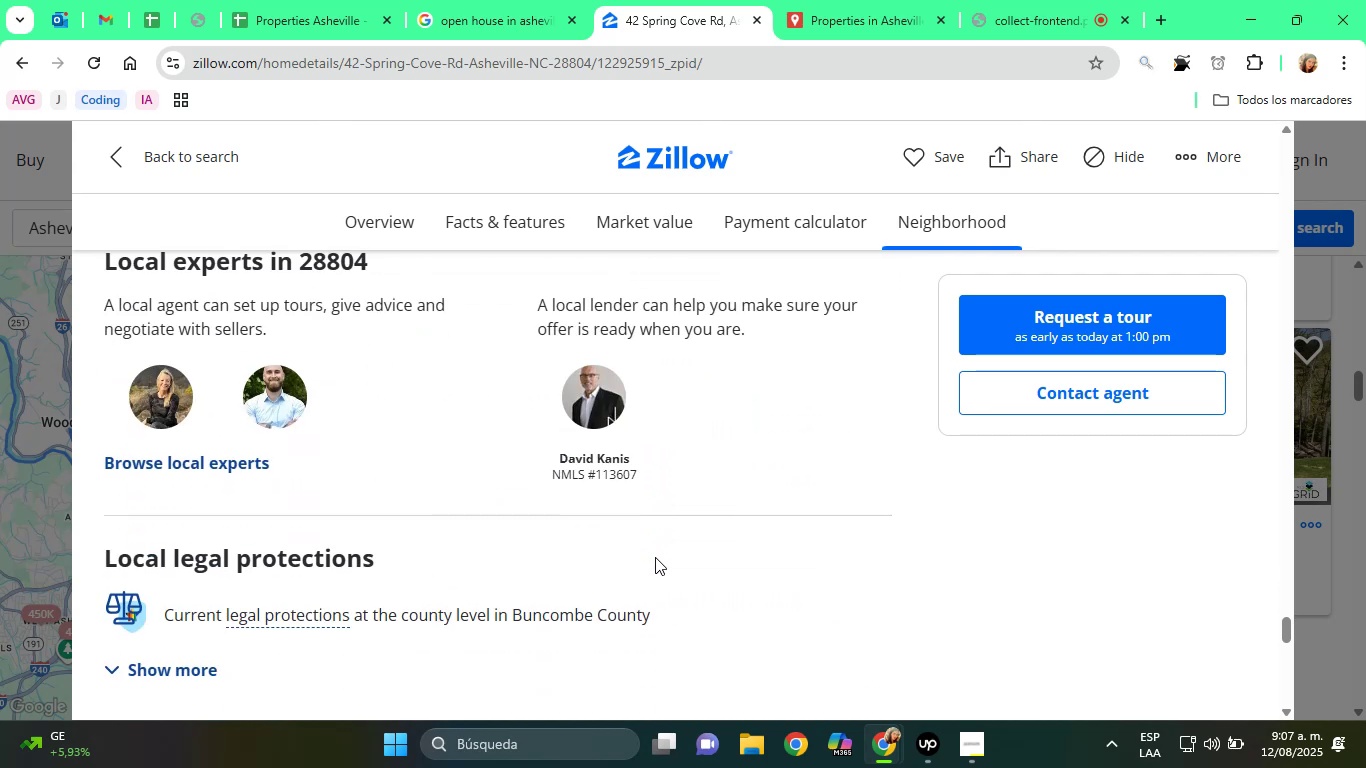 
scroll: coordinate [444, 634], scroll_direction: up, amount: 50.0
 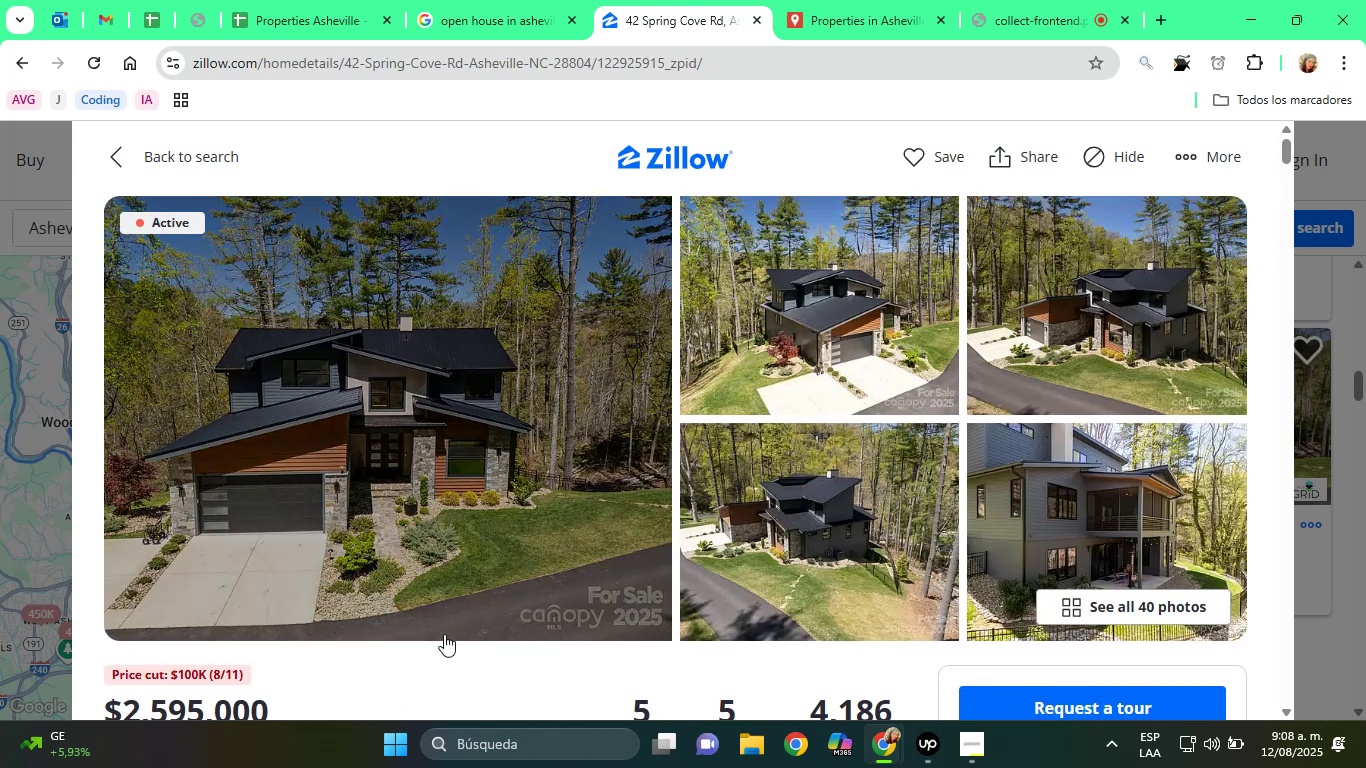 
scroll: coordinate [392, 603], scroll_direction: down, amount: 4.0
 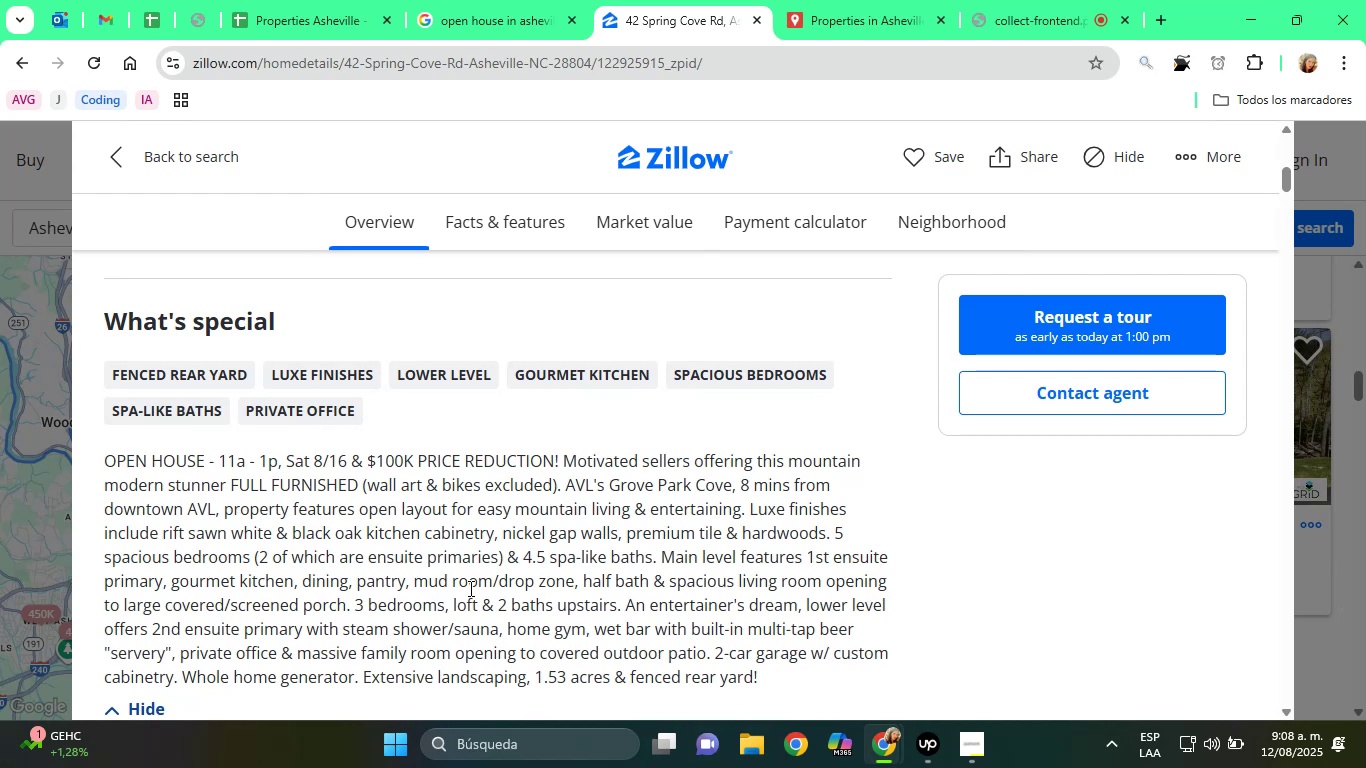 
wait(48.8)
 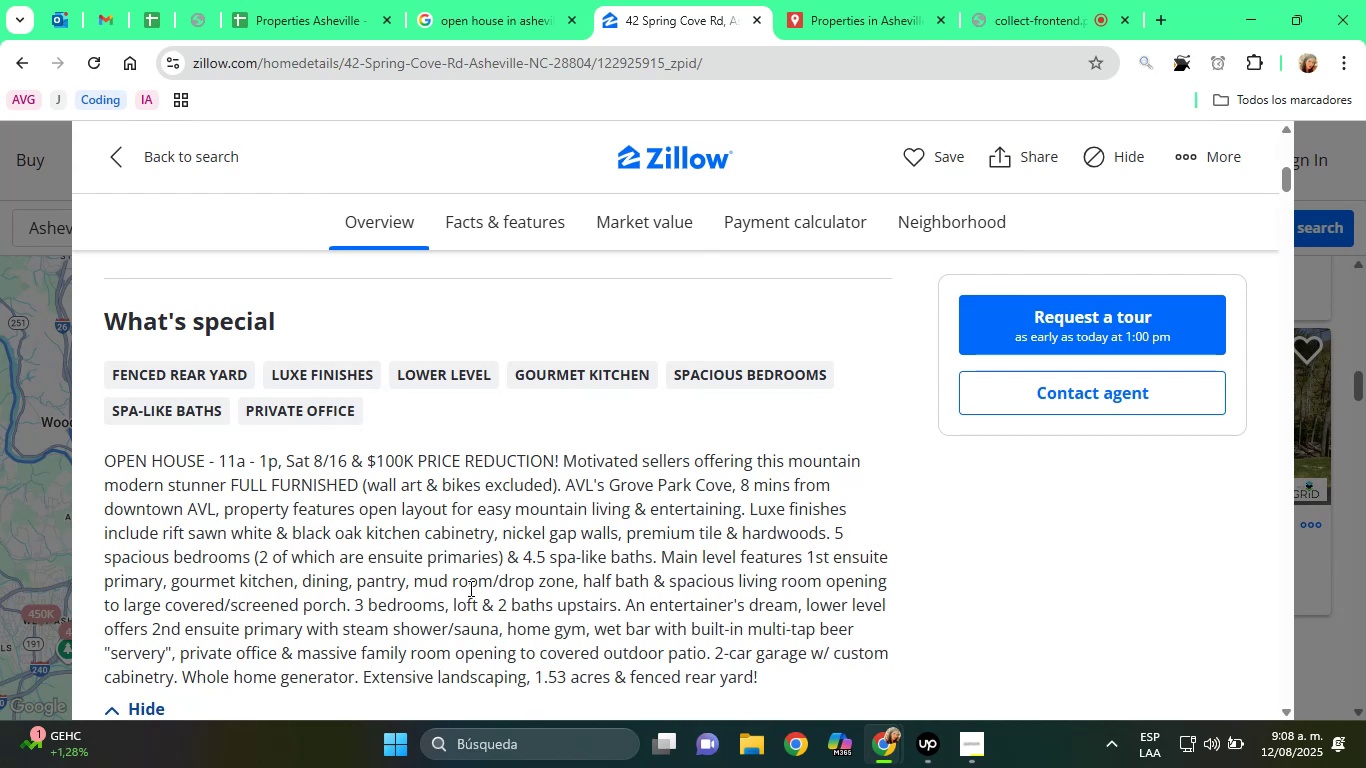 
scroll: coordinate [527, 569], scroll_direction: down, amount: 1.0
 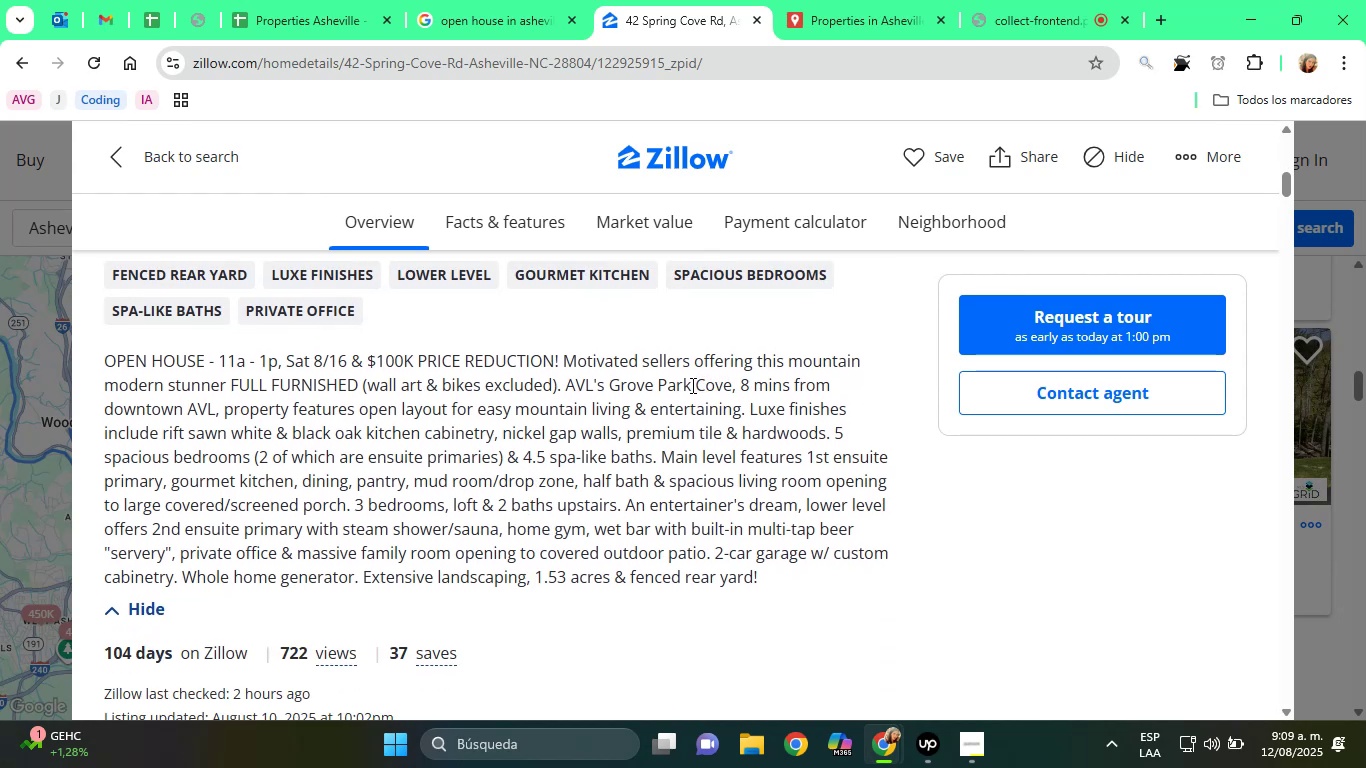 
wait(8.94)
 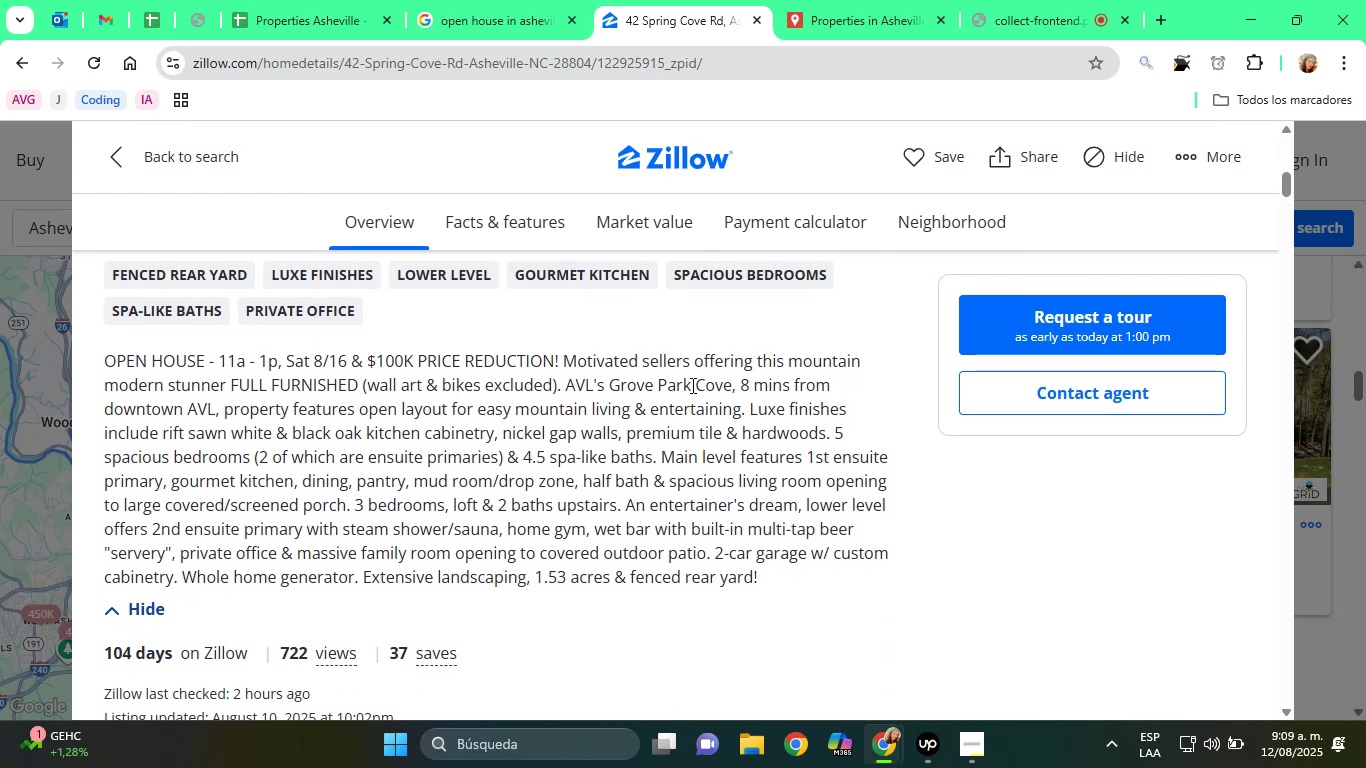 
left_click([794, 361])
 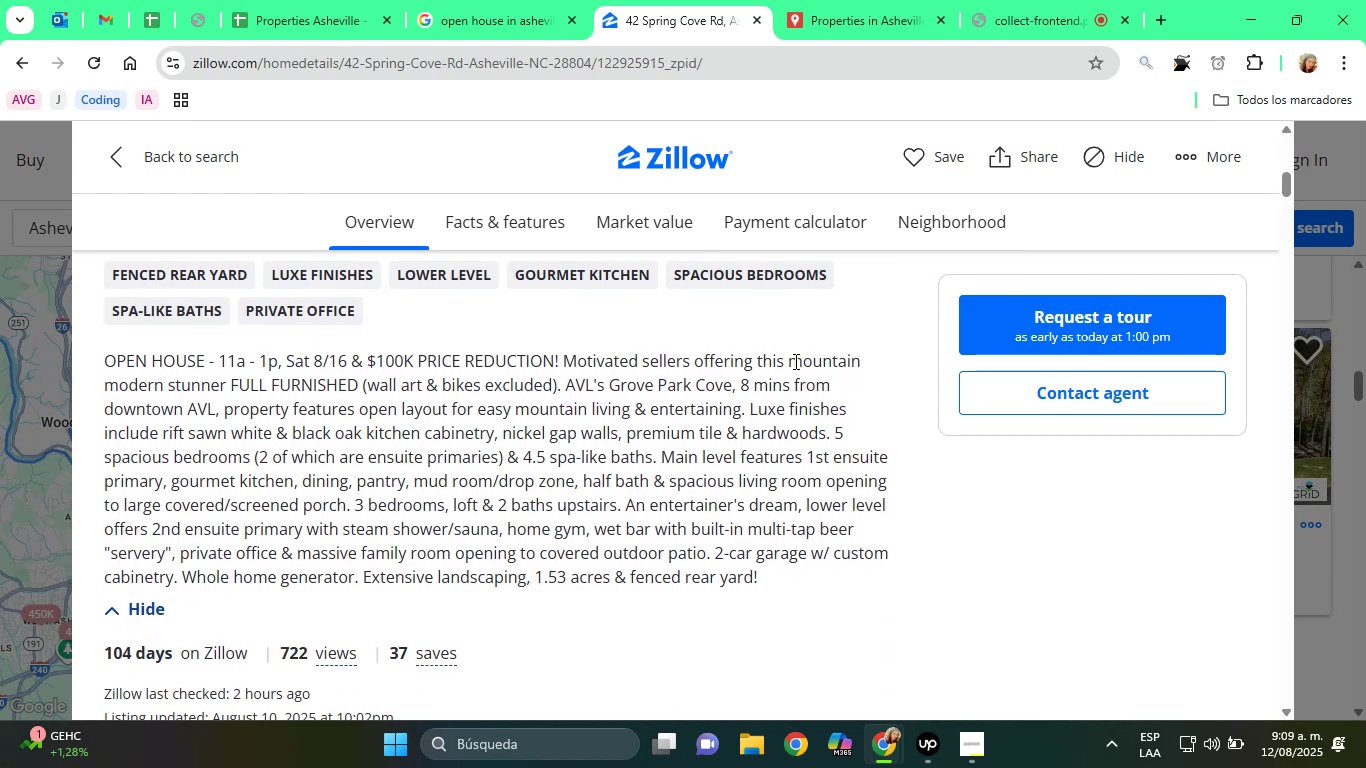 
left_click_drag(start_coordinate=[794, 361], to_coordinate=[801, 363])
 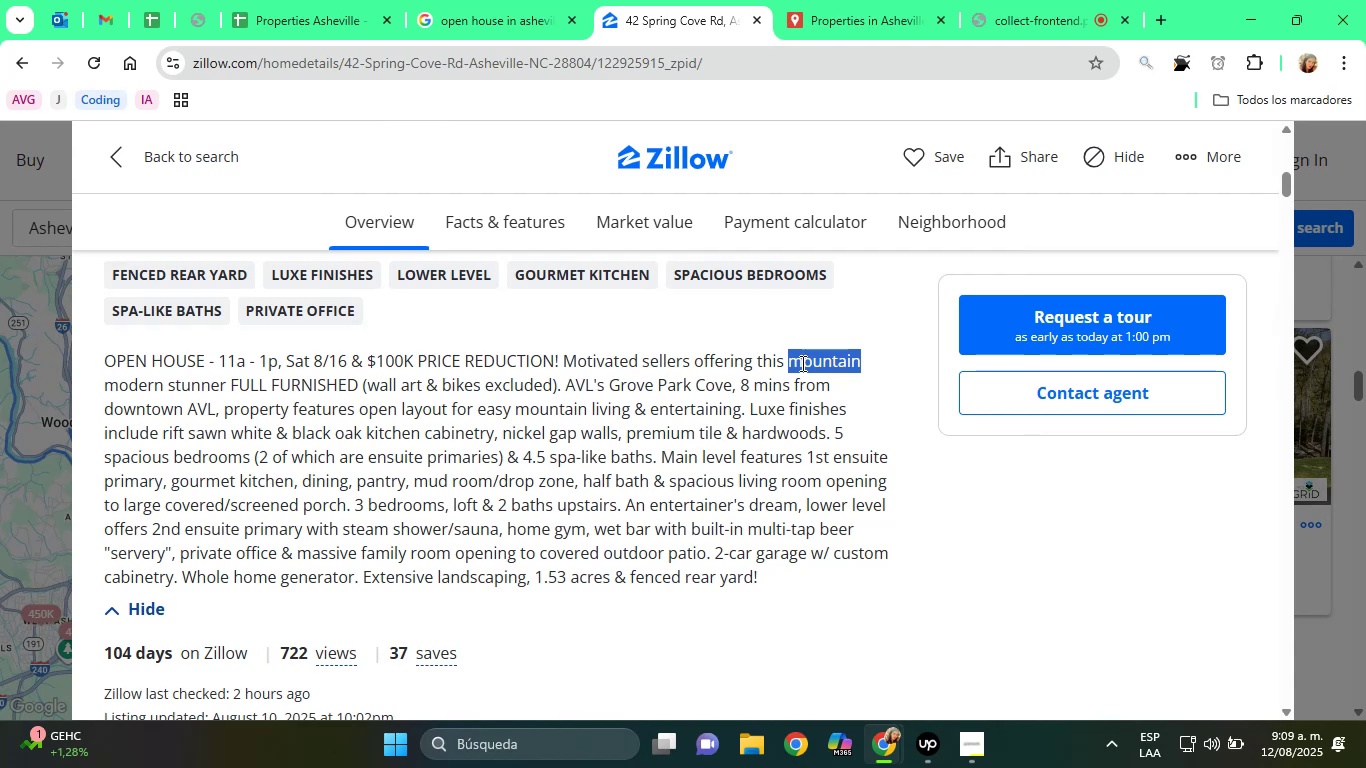 
left_click([801, 363])
 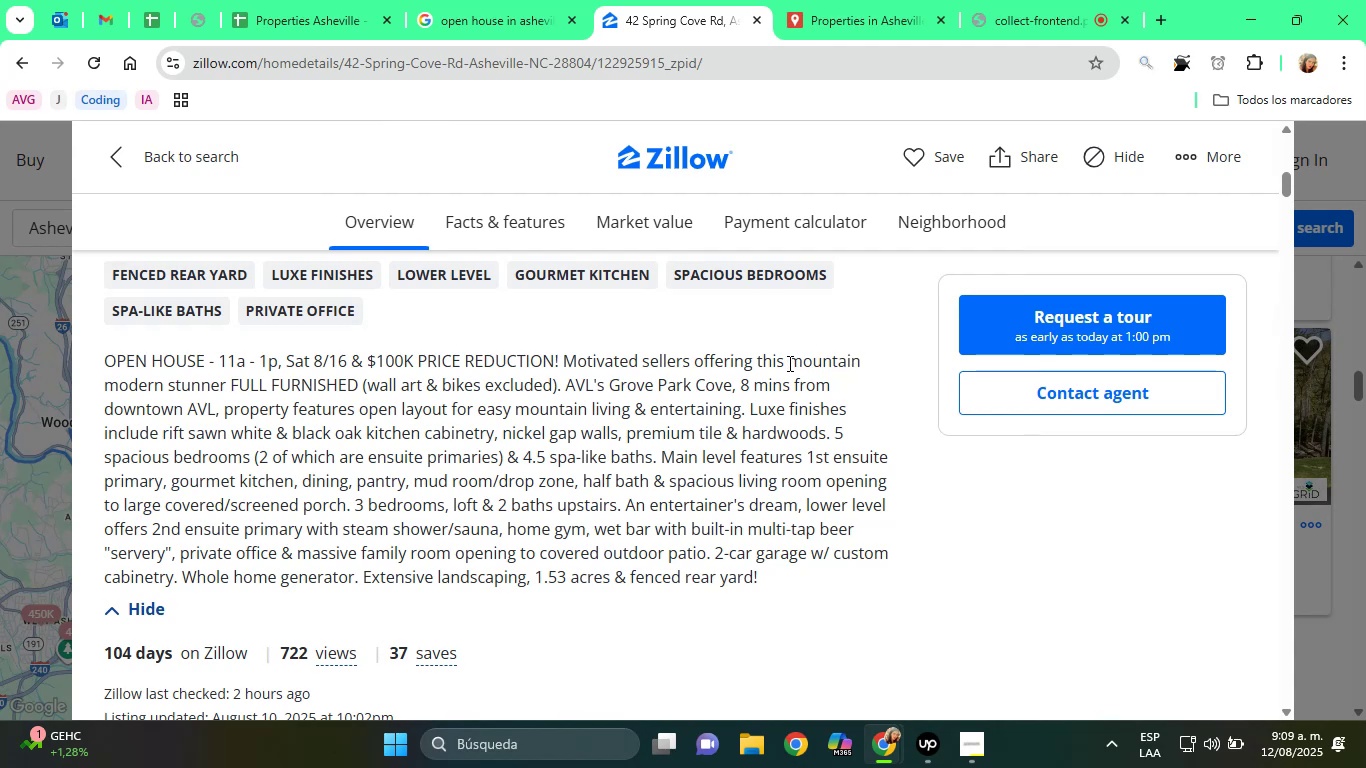 
left_click_drag(start_coordinate=[786, 363], to_coordinate=[226, 383])
 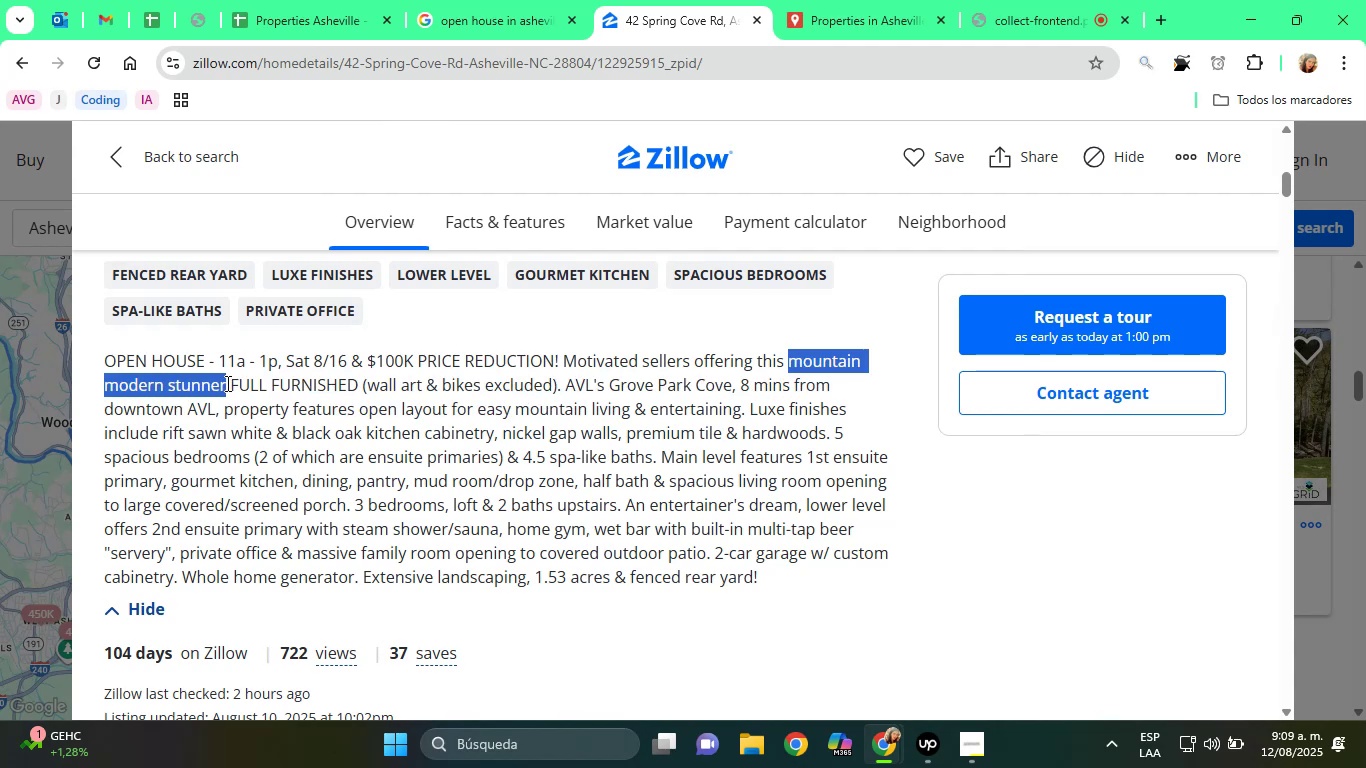 
right_click([226, 383])
 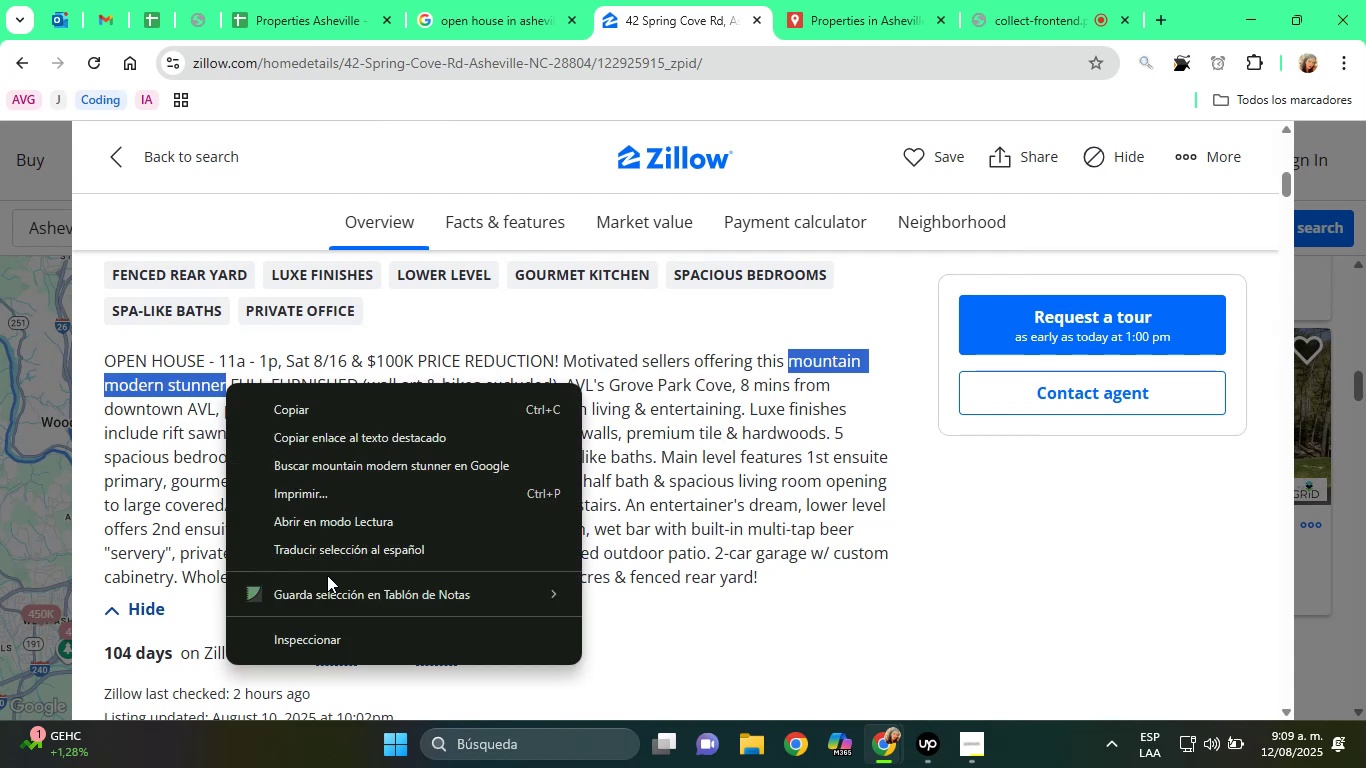 
left_click([311, 550])
 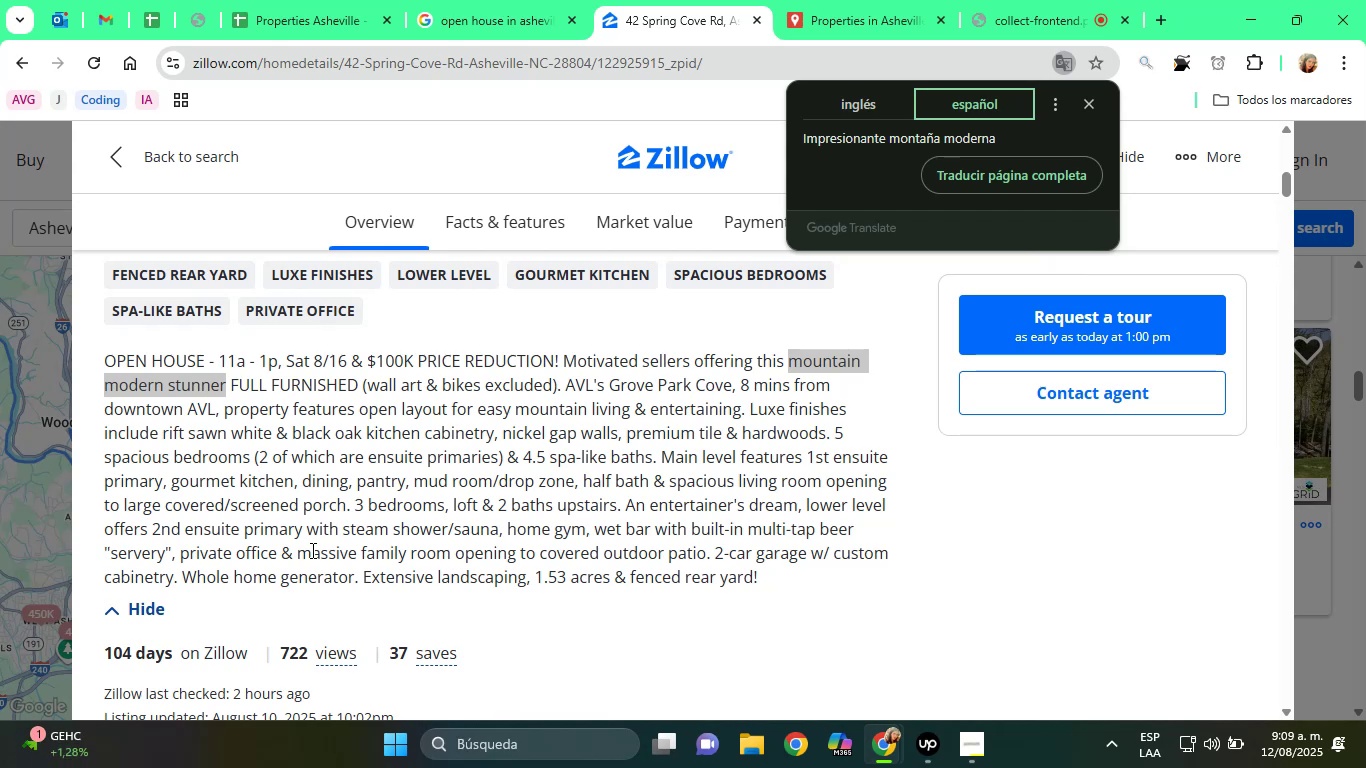 
wait(10.41)
 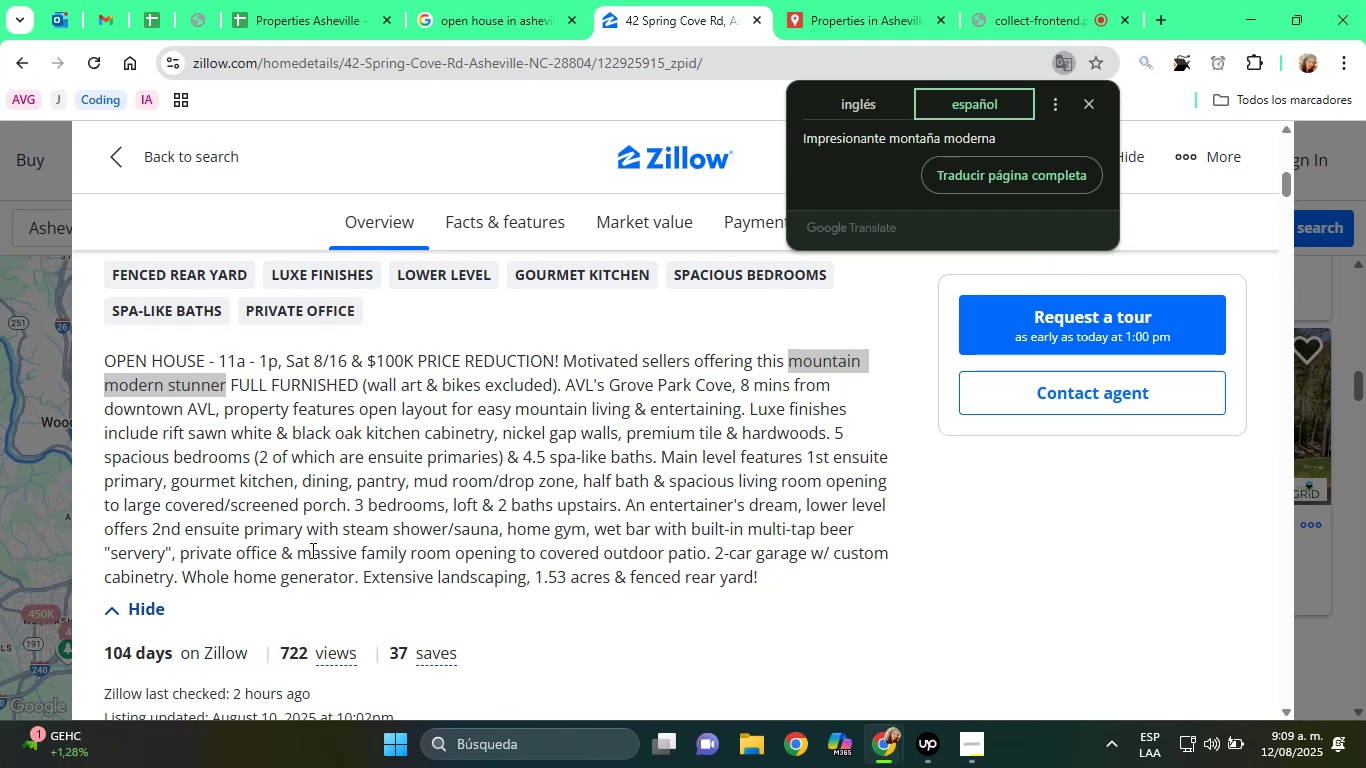 
right_click([163, 382])
 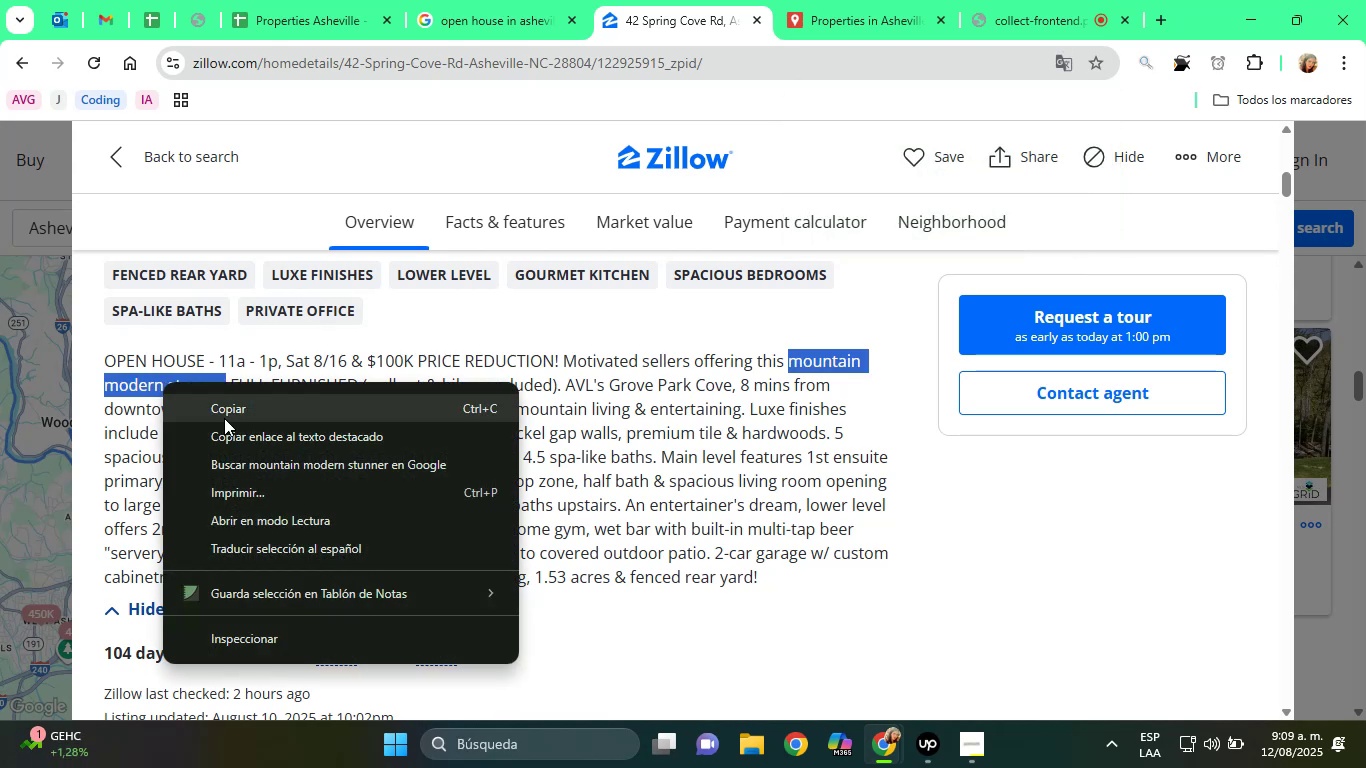 
left_click([226, 419])
 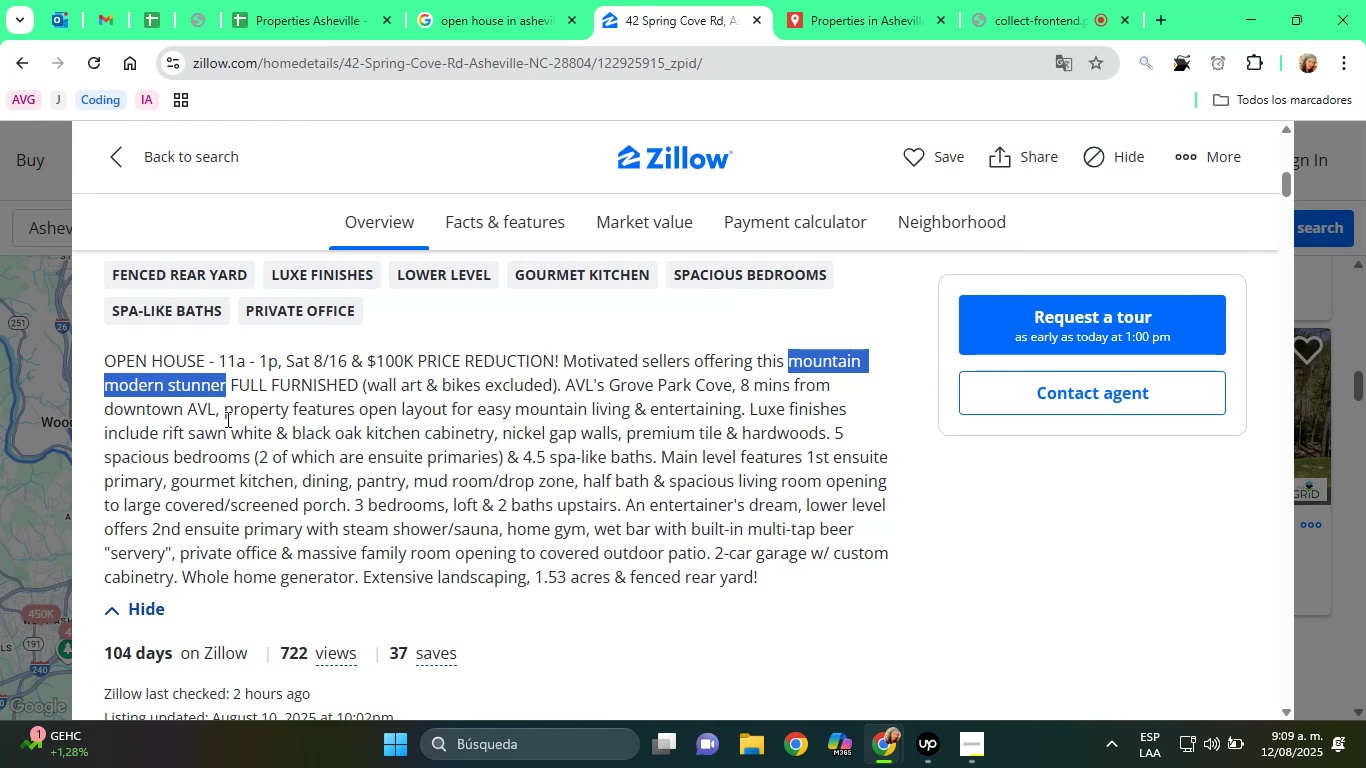 
wait(32.31)
 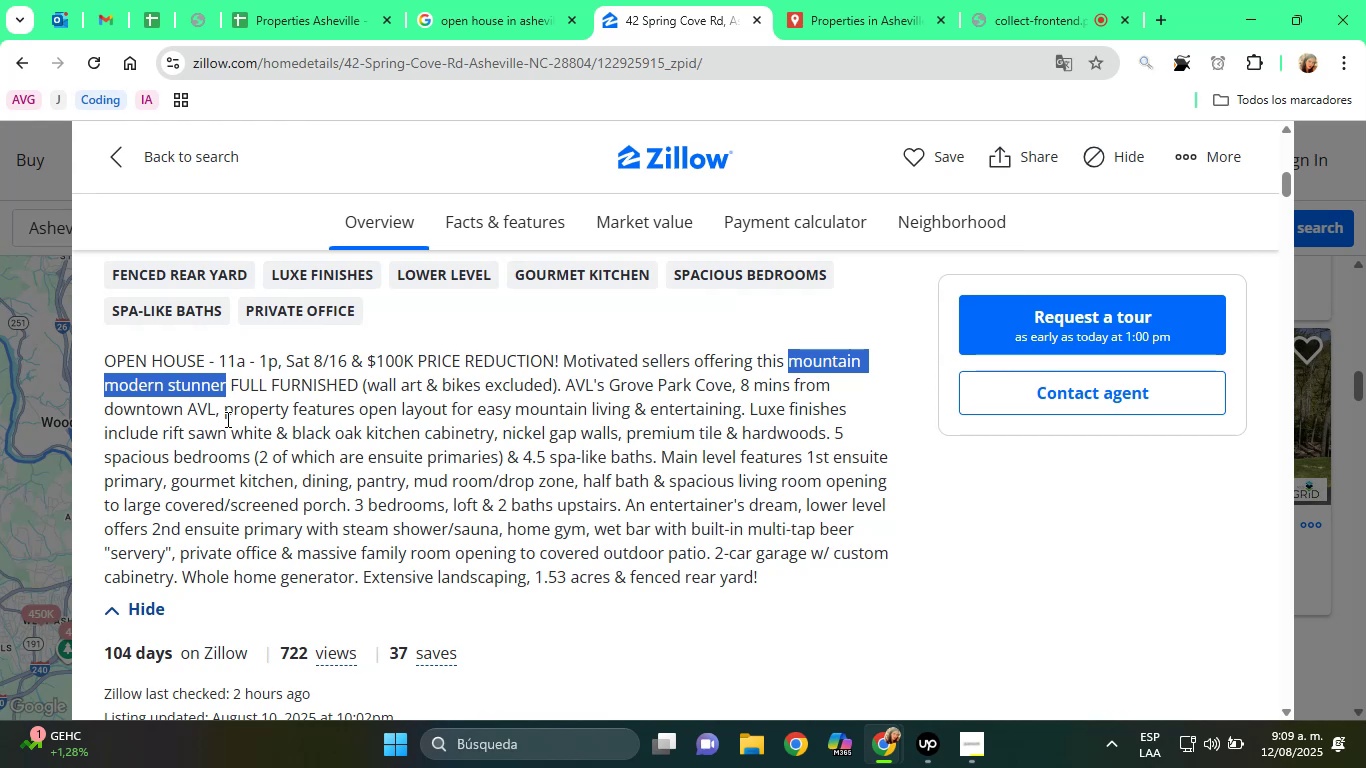 
left_click([240, 0])
 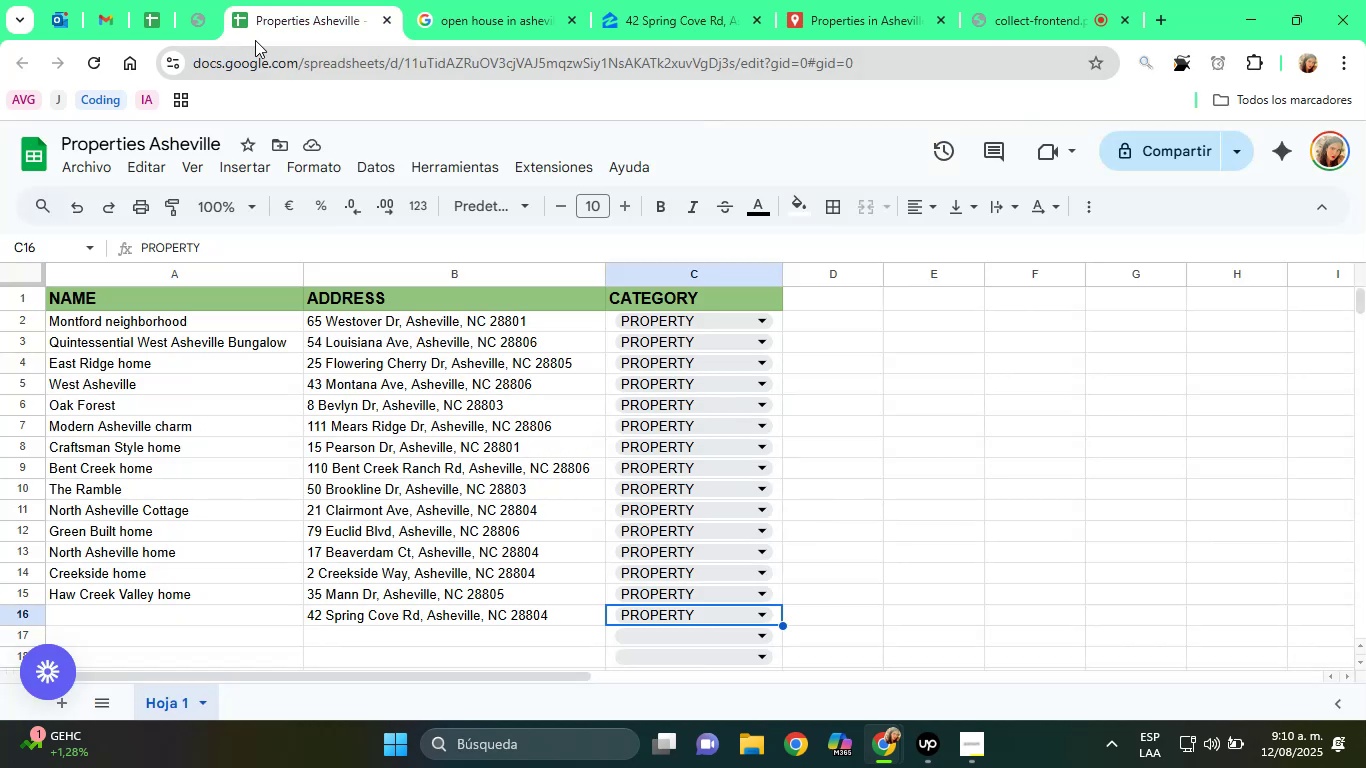 
scroll: coordinate [422, 524], scroll_direction: down, amount: 1.0
 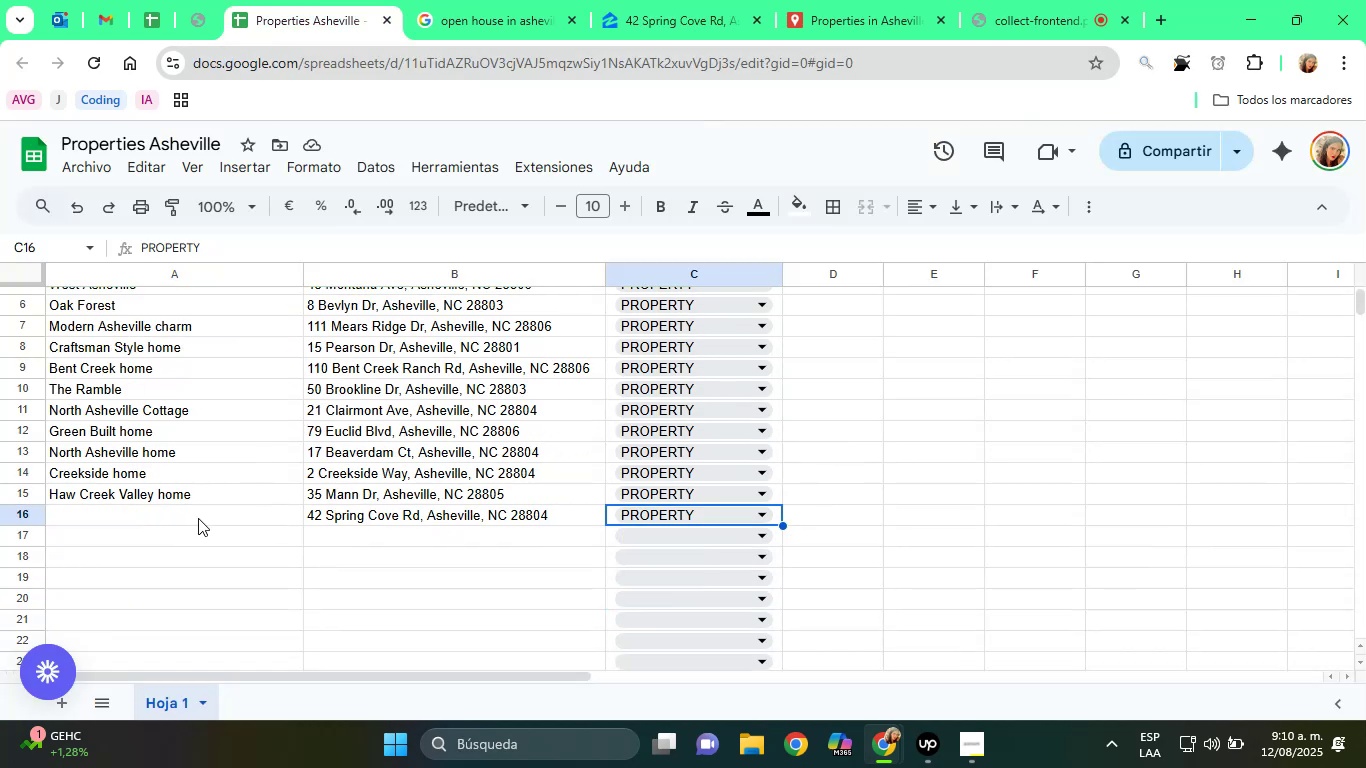 
left_click([190, 514])
 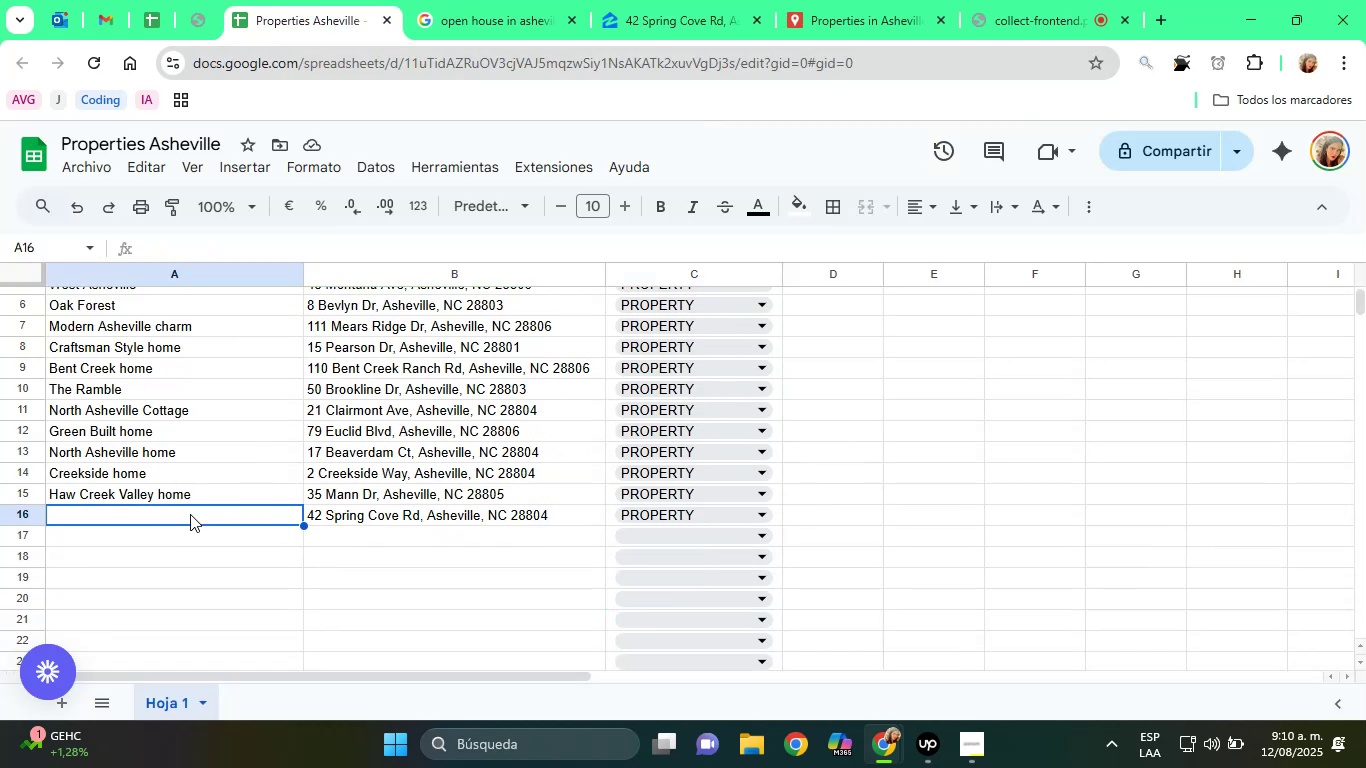 
key(Control+ControlLeft)
 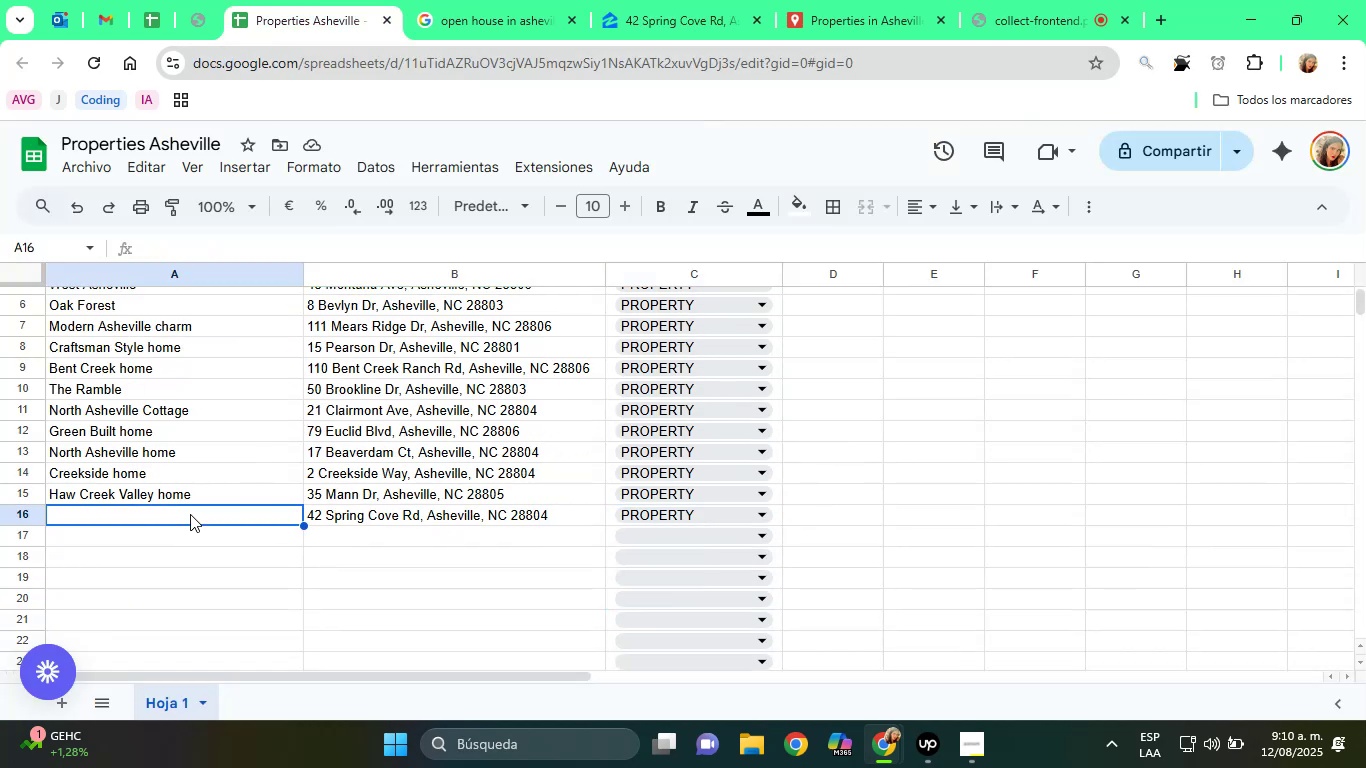 
key(Control+V)
 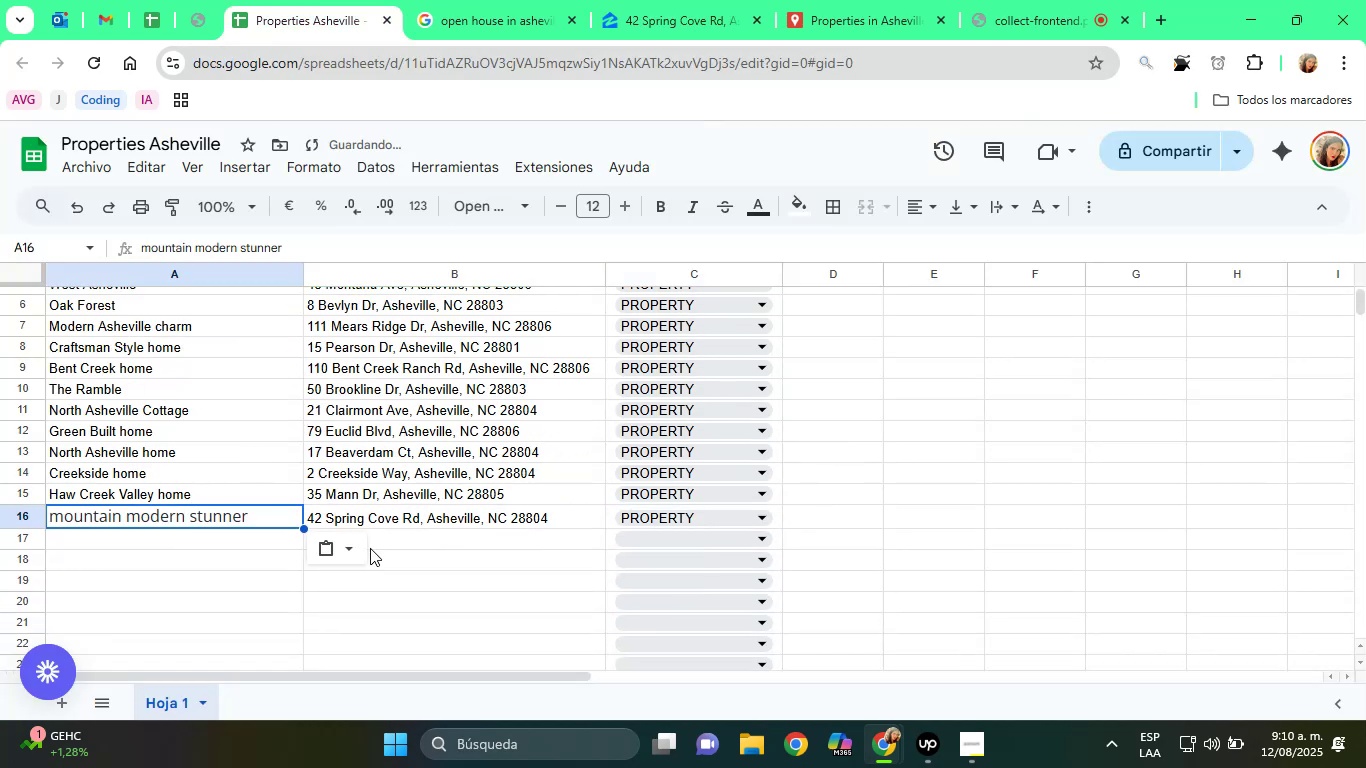 
left_click([334, 547])
 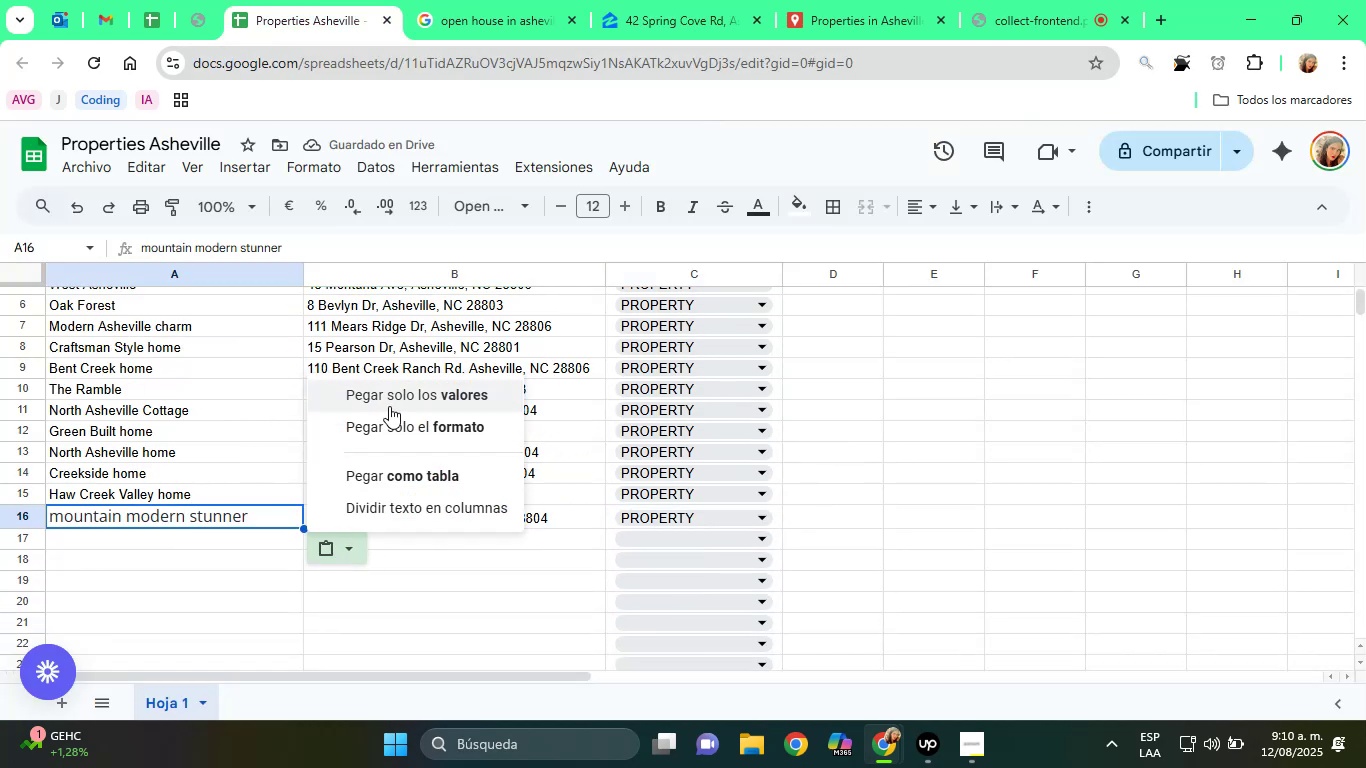 
left_click([389, 405])
 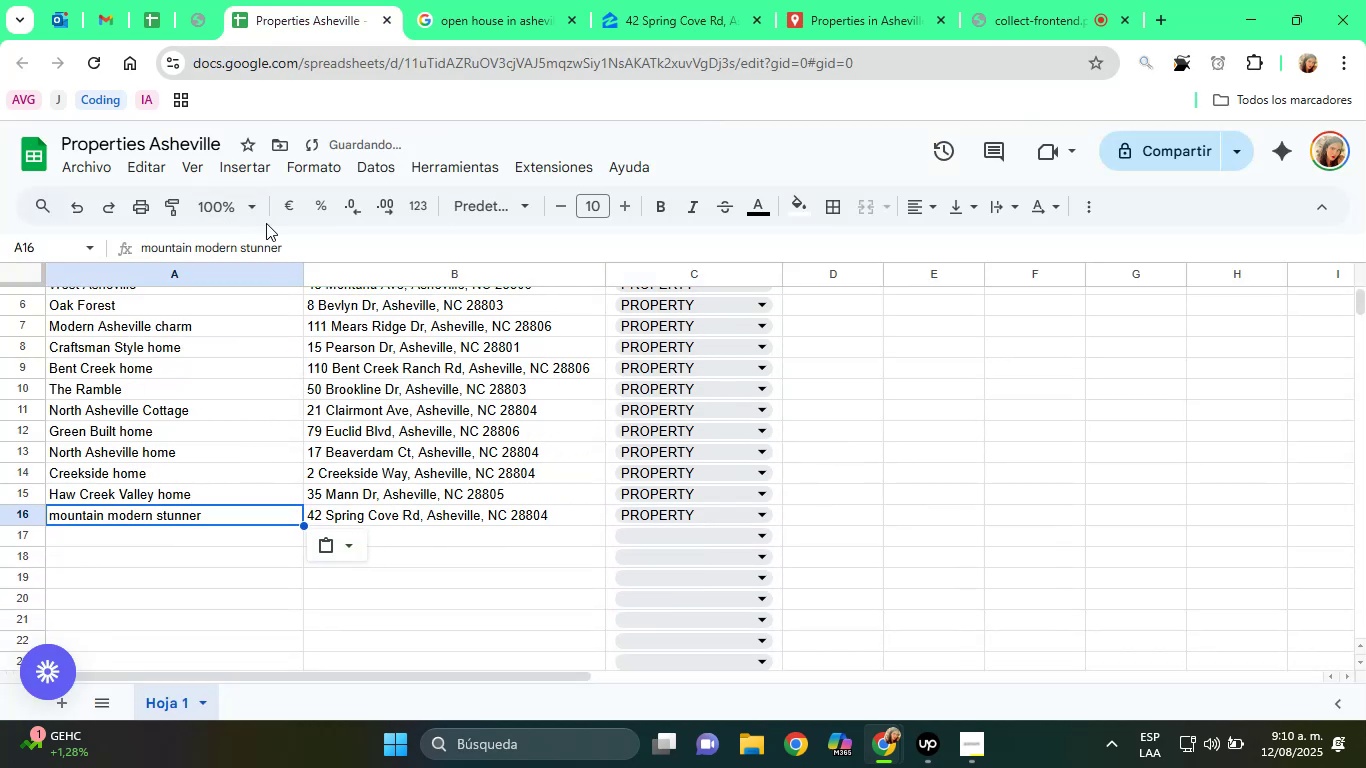 
left_click([305, 237])
 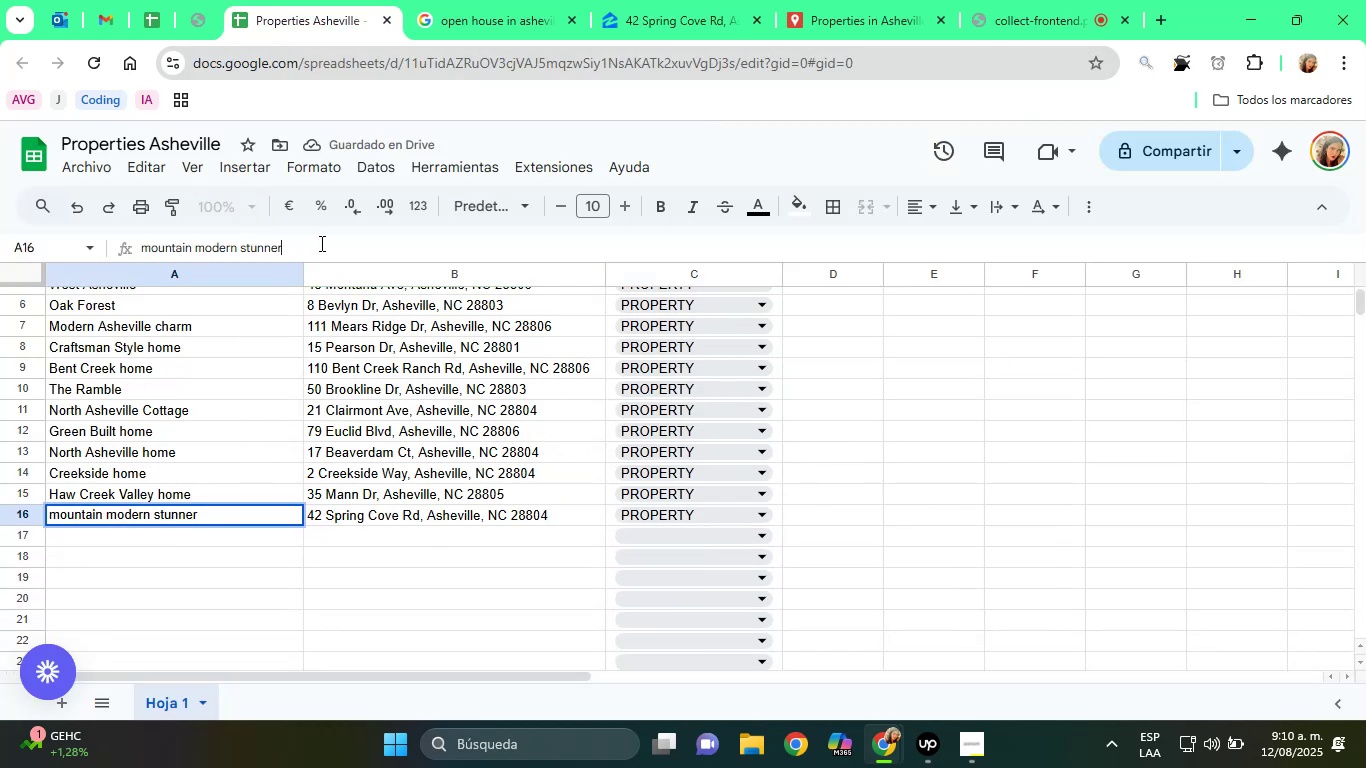 
type( home[Home][Delete]M)
 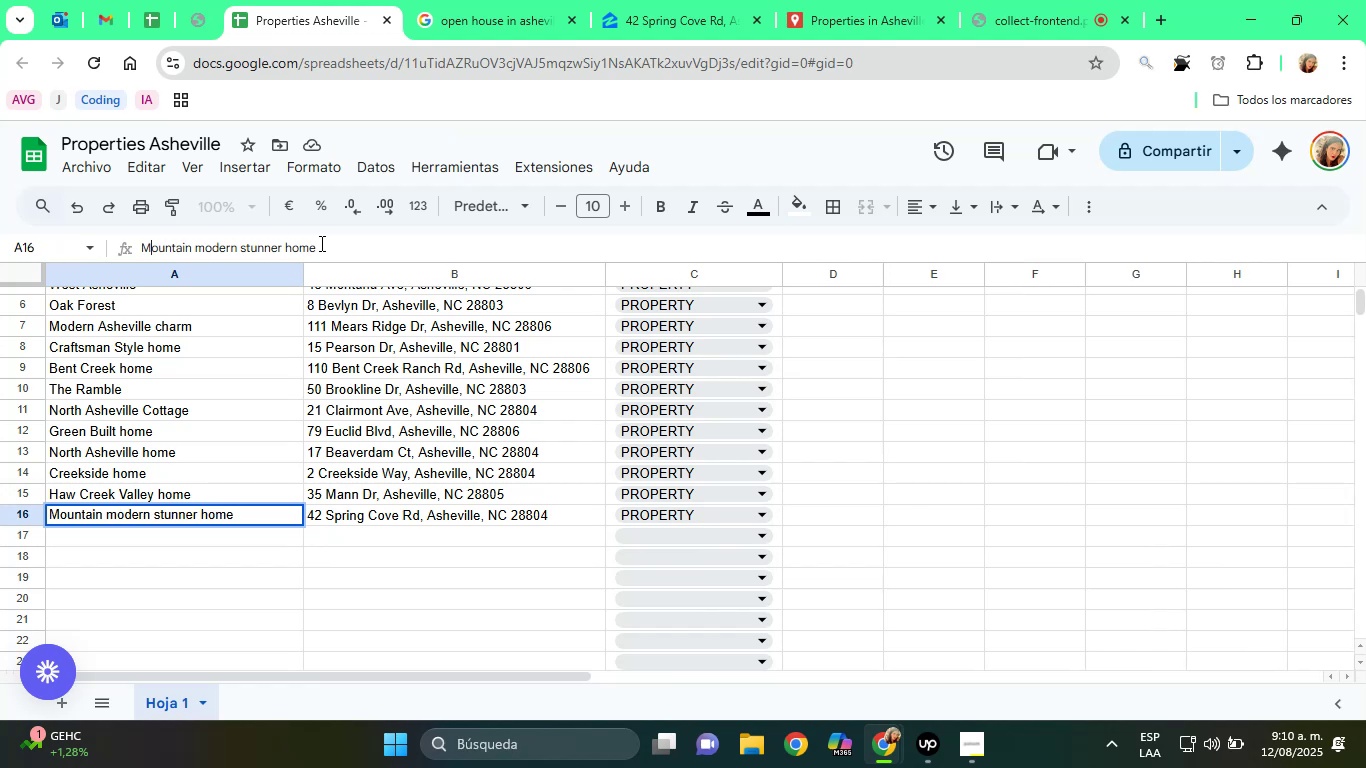 
key(Enter)
 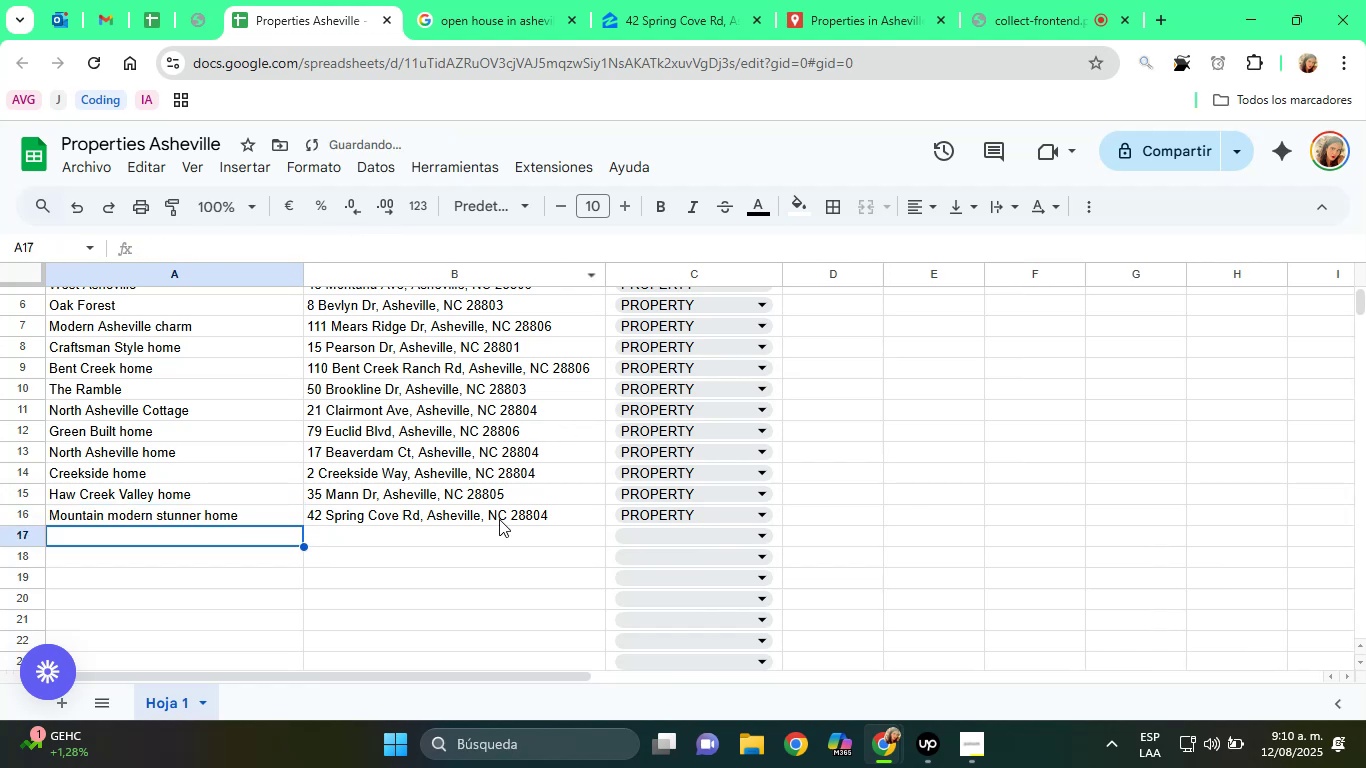 
left_click([475, 521])
 